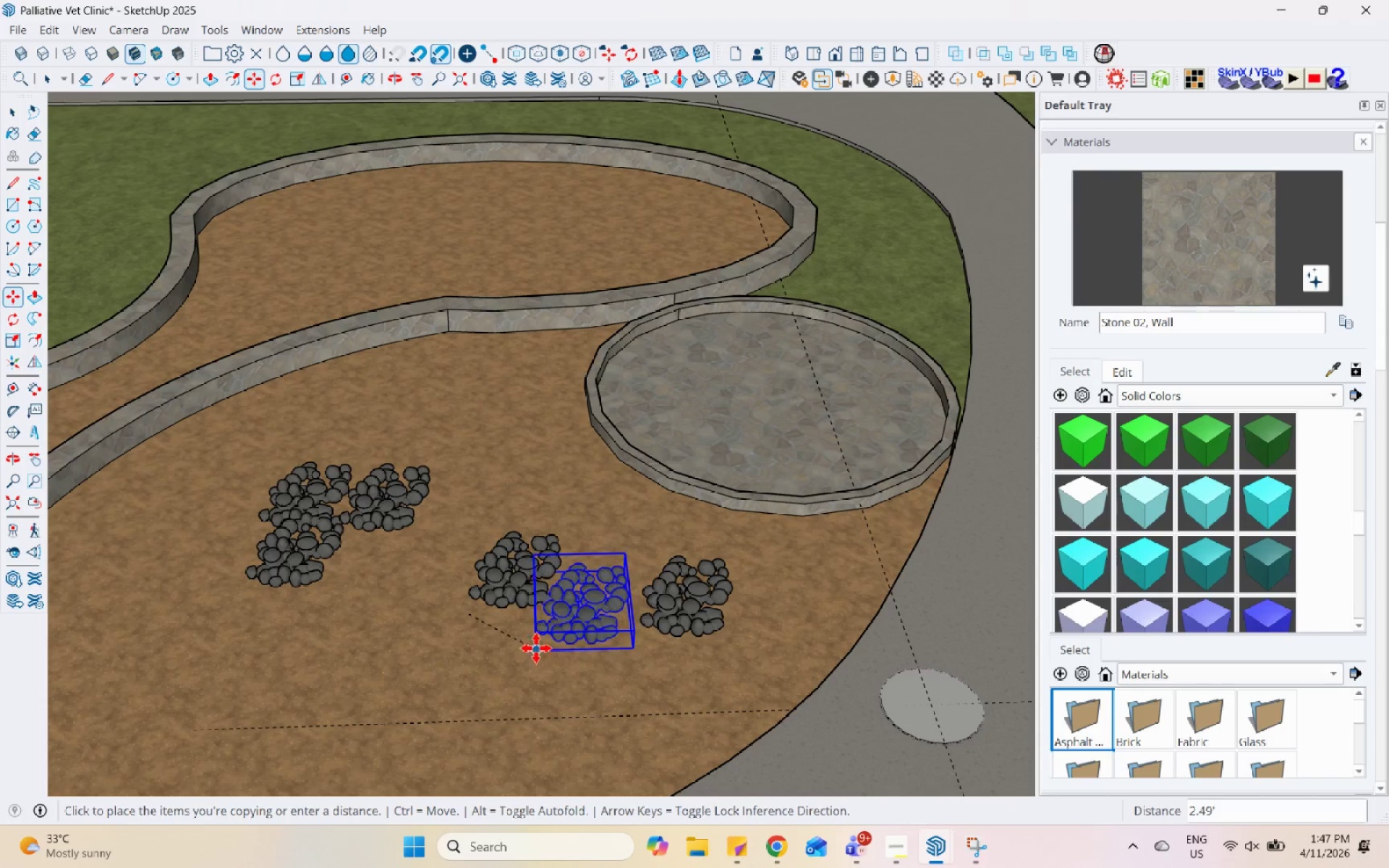 
double_click([536, 651])
 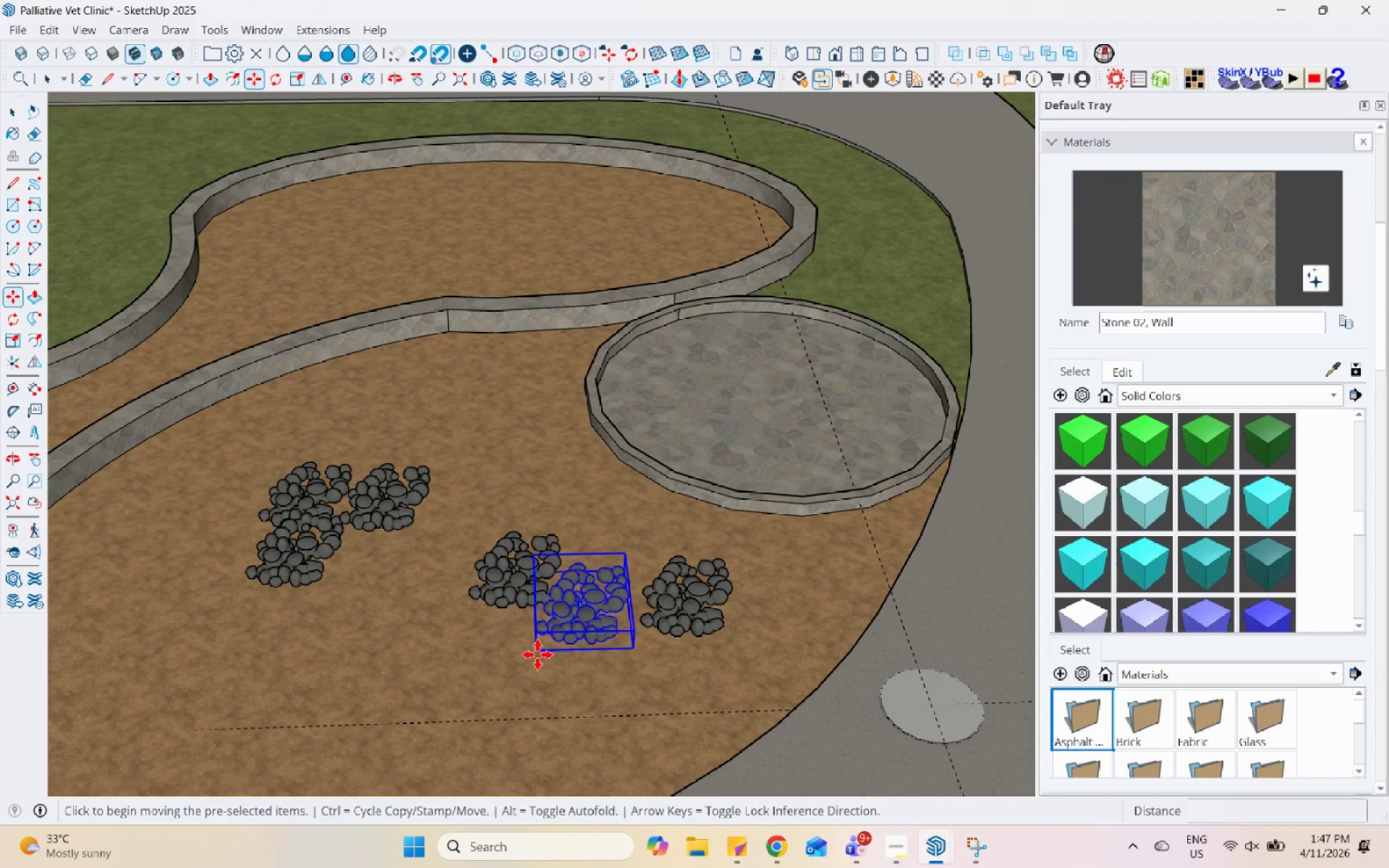 
key(Control+ControlLeft)
 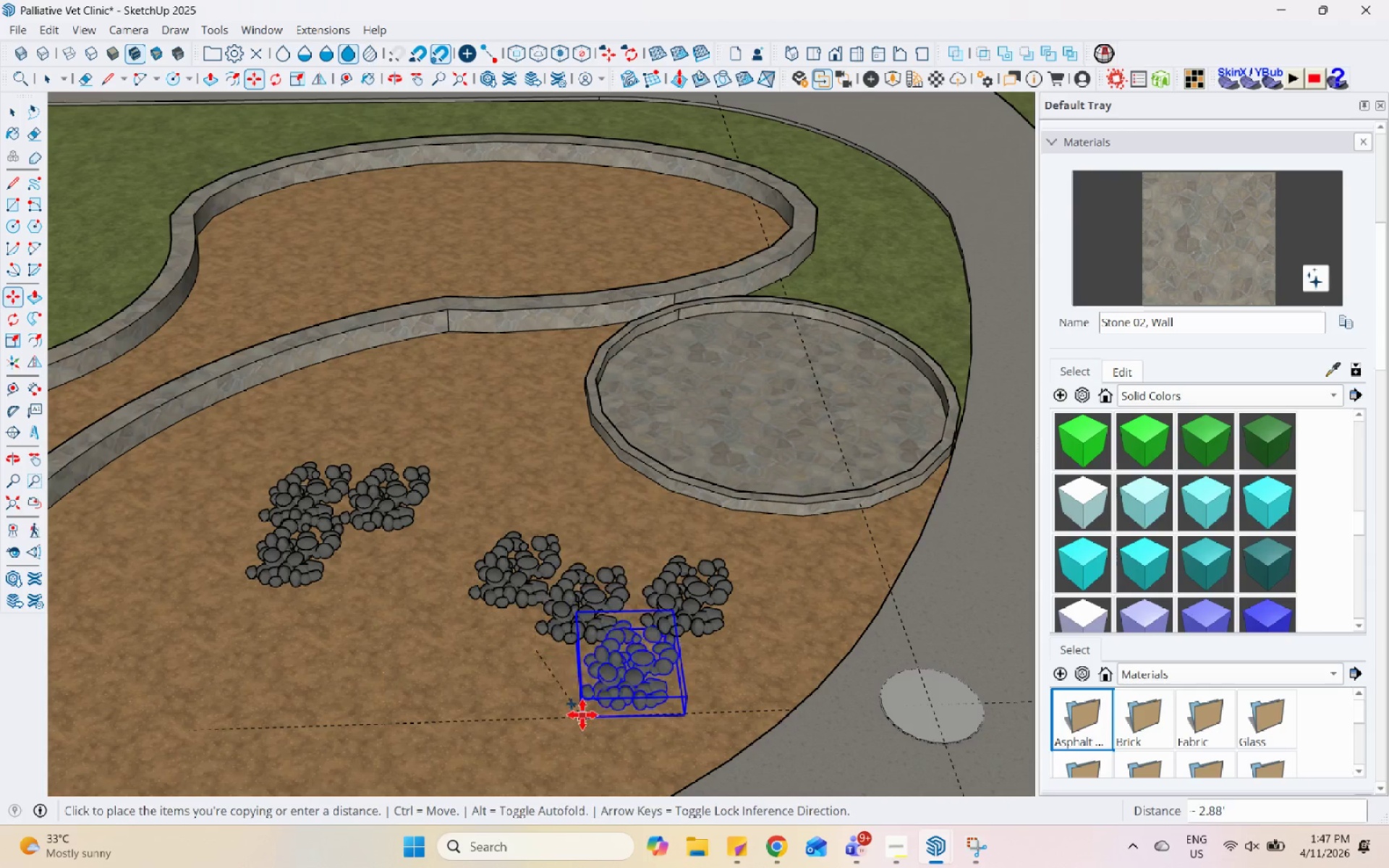 
left_click([586, 715])
 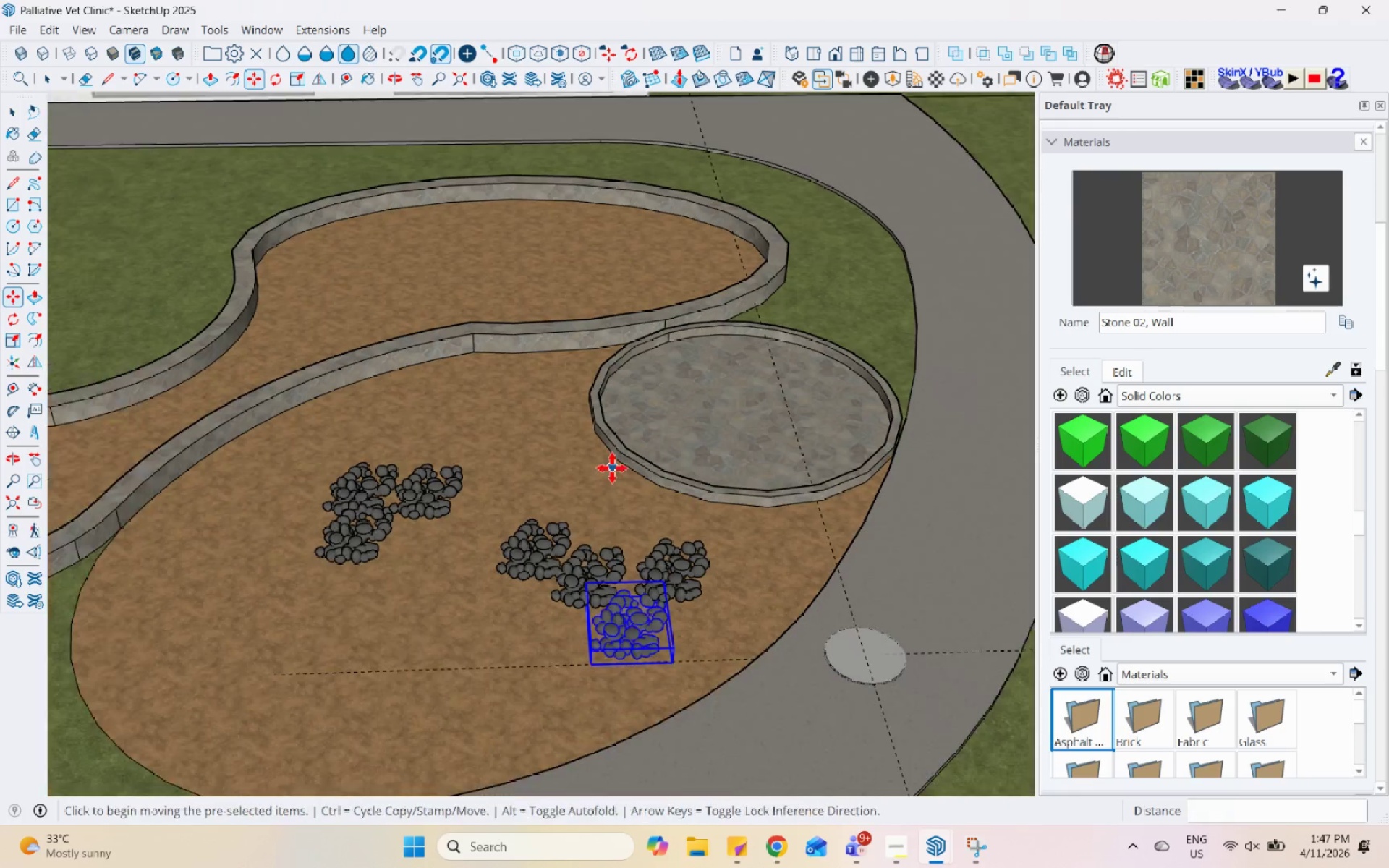 
scroll: coordinate [778, 546], scroll_direction: down, amount: 2.0
 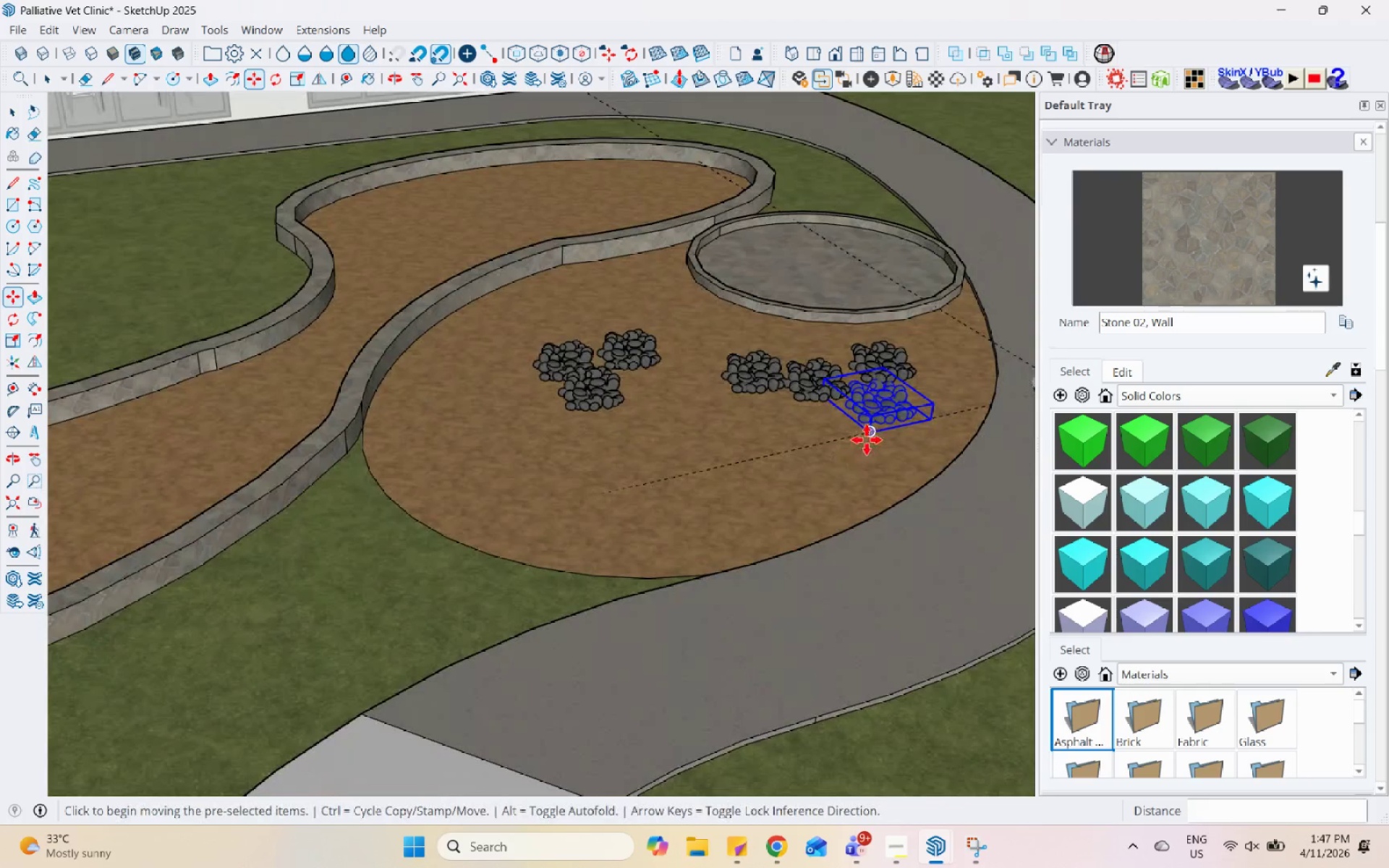 
key(Control+ControlLeft)
 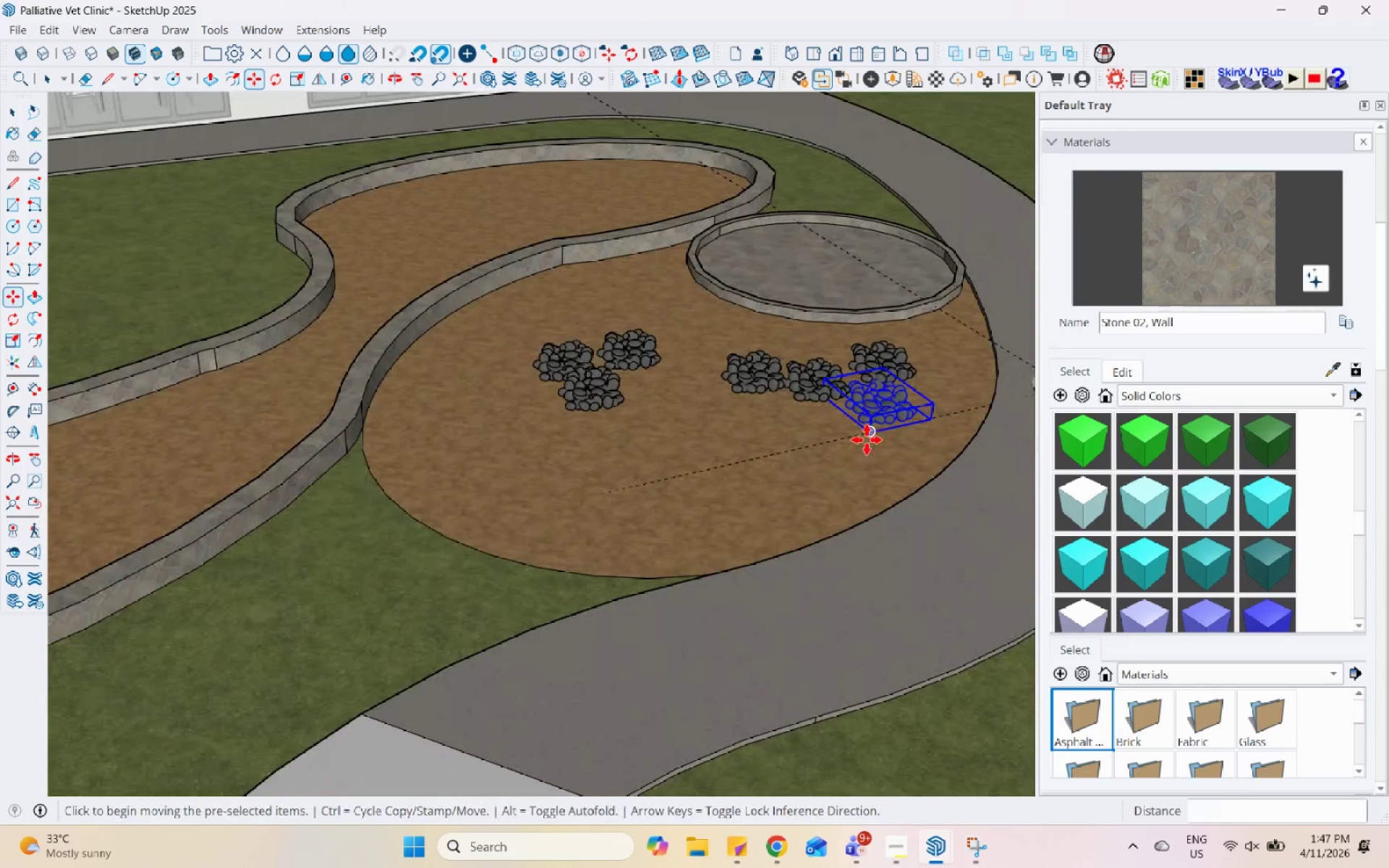 
left_click([868, 439])
 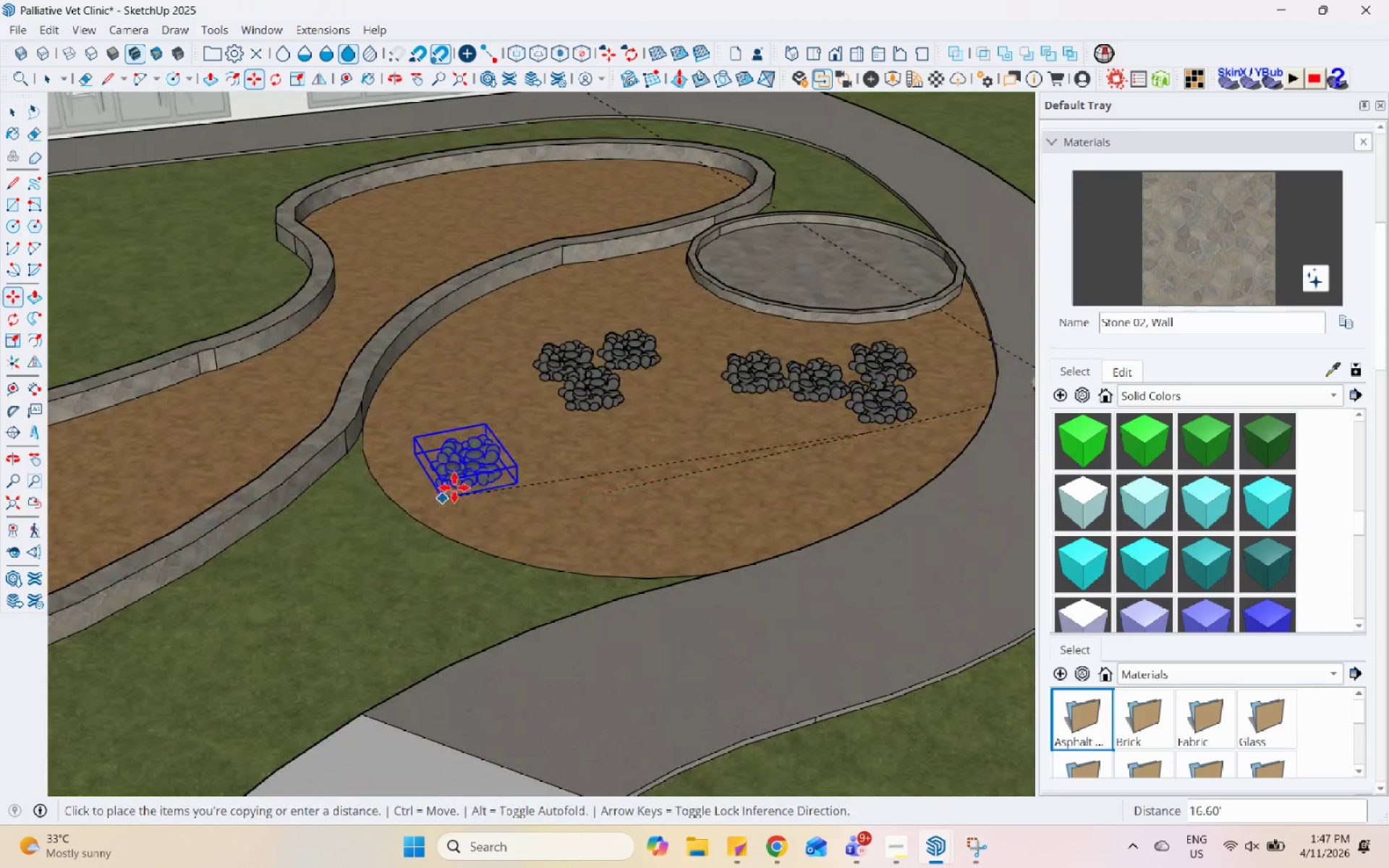 
double_click([438, 496])
 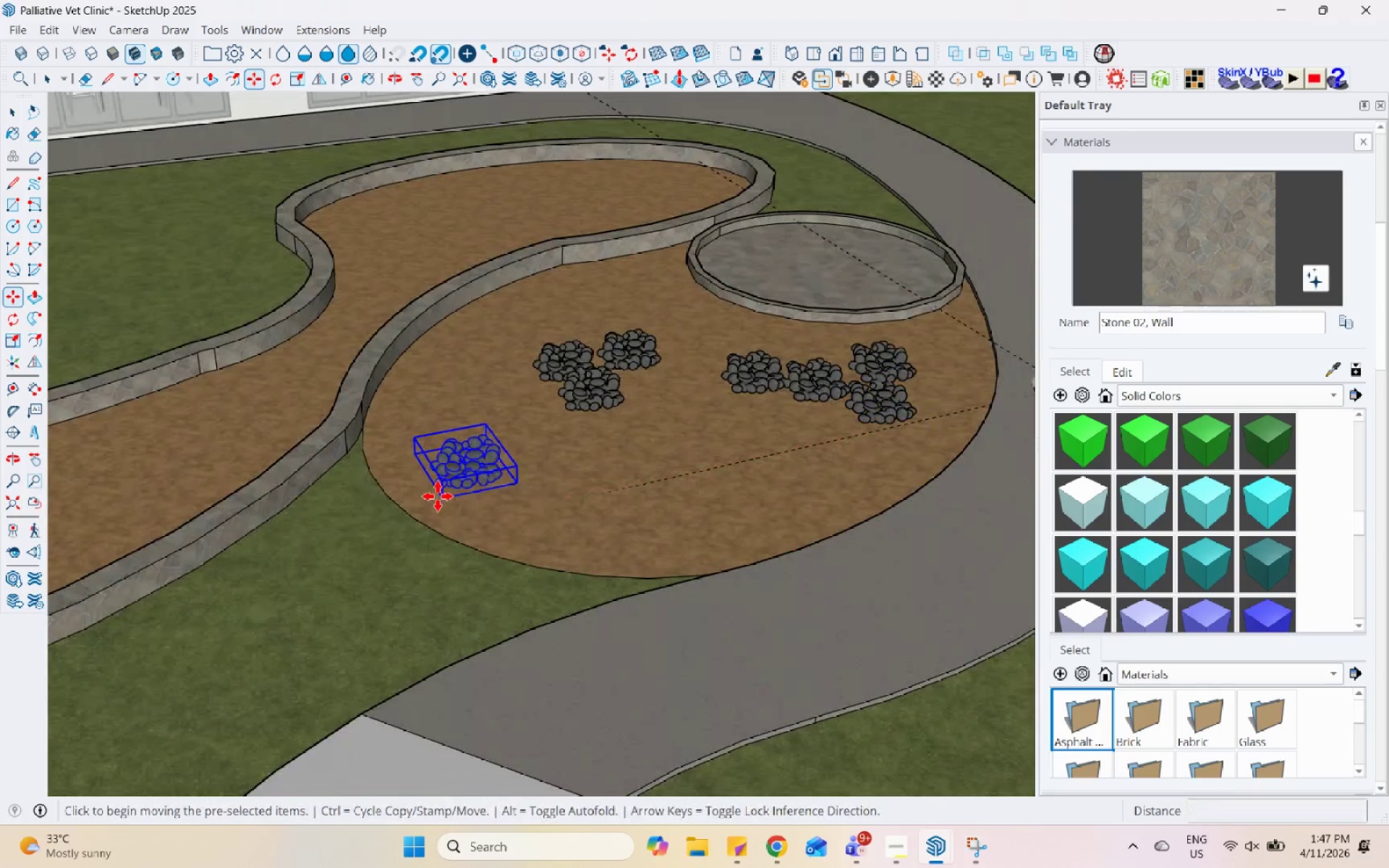 
key(Control+ControlLeft)
 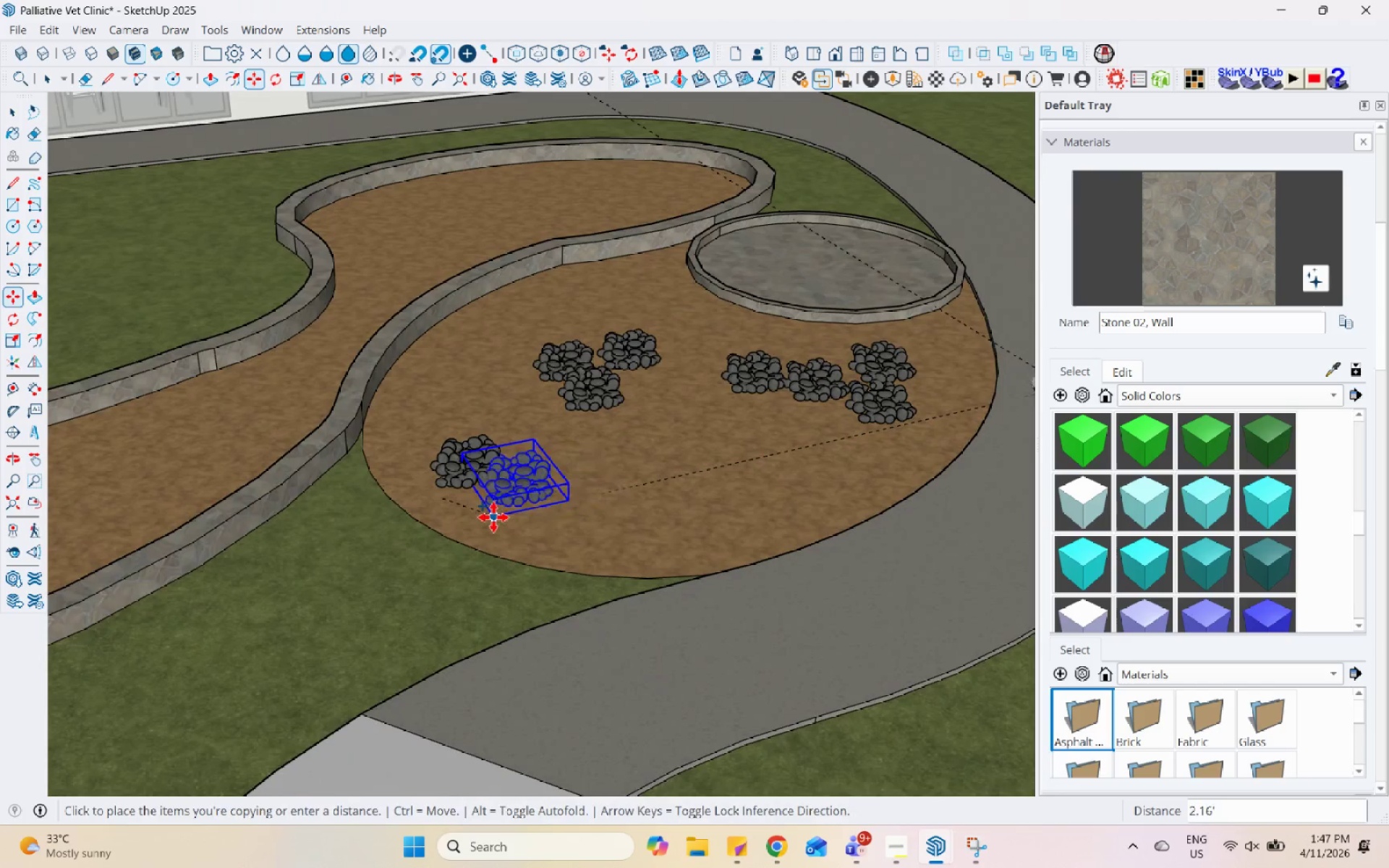 
left_click([494, 518])
 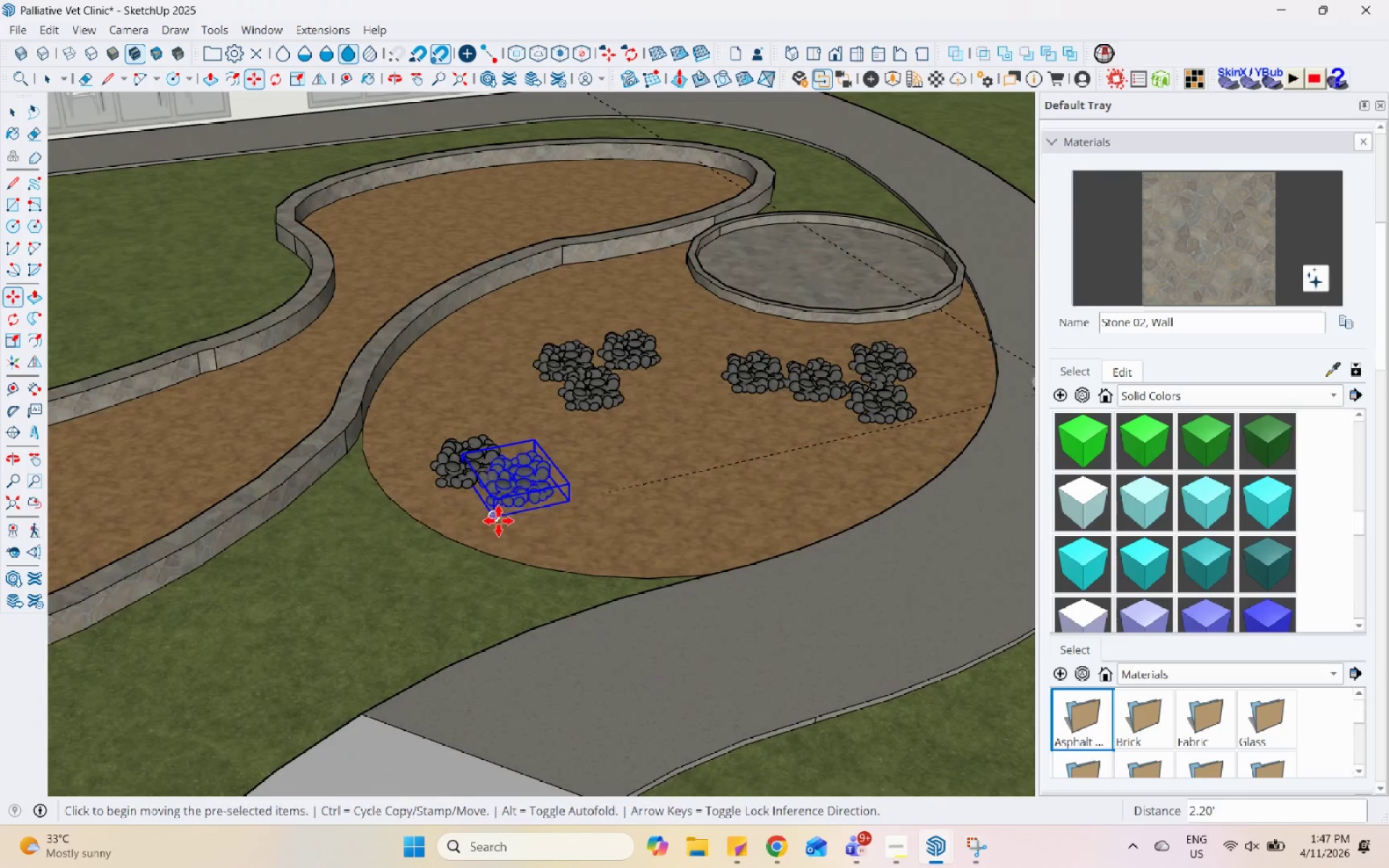 
key(Control+ControlLeft)
 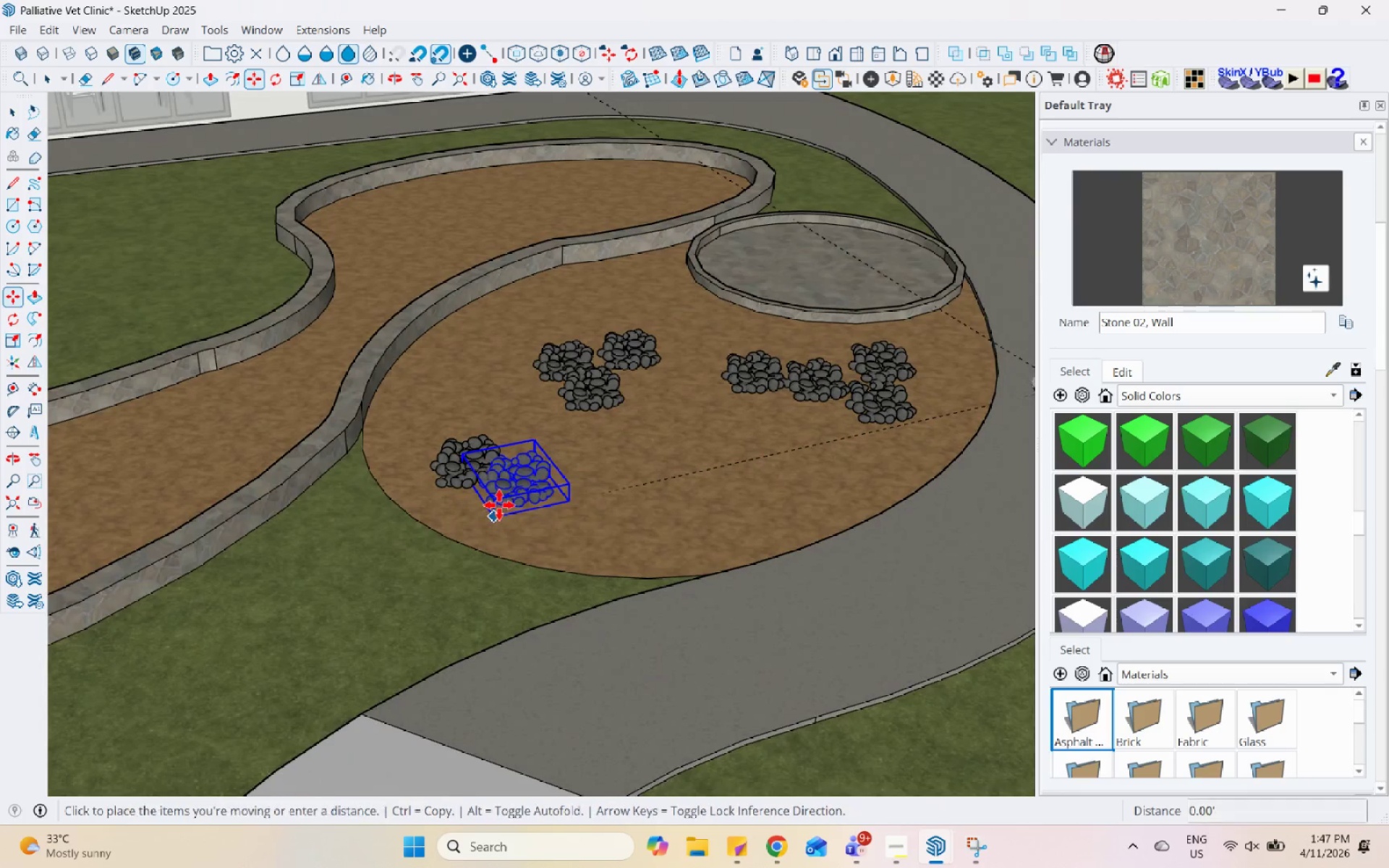 
left_click_drag(start_coordinate=[497, 519], to_coordinate=[496, 515])
 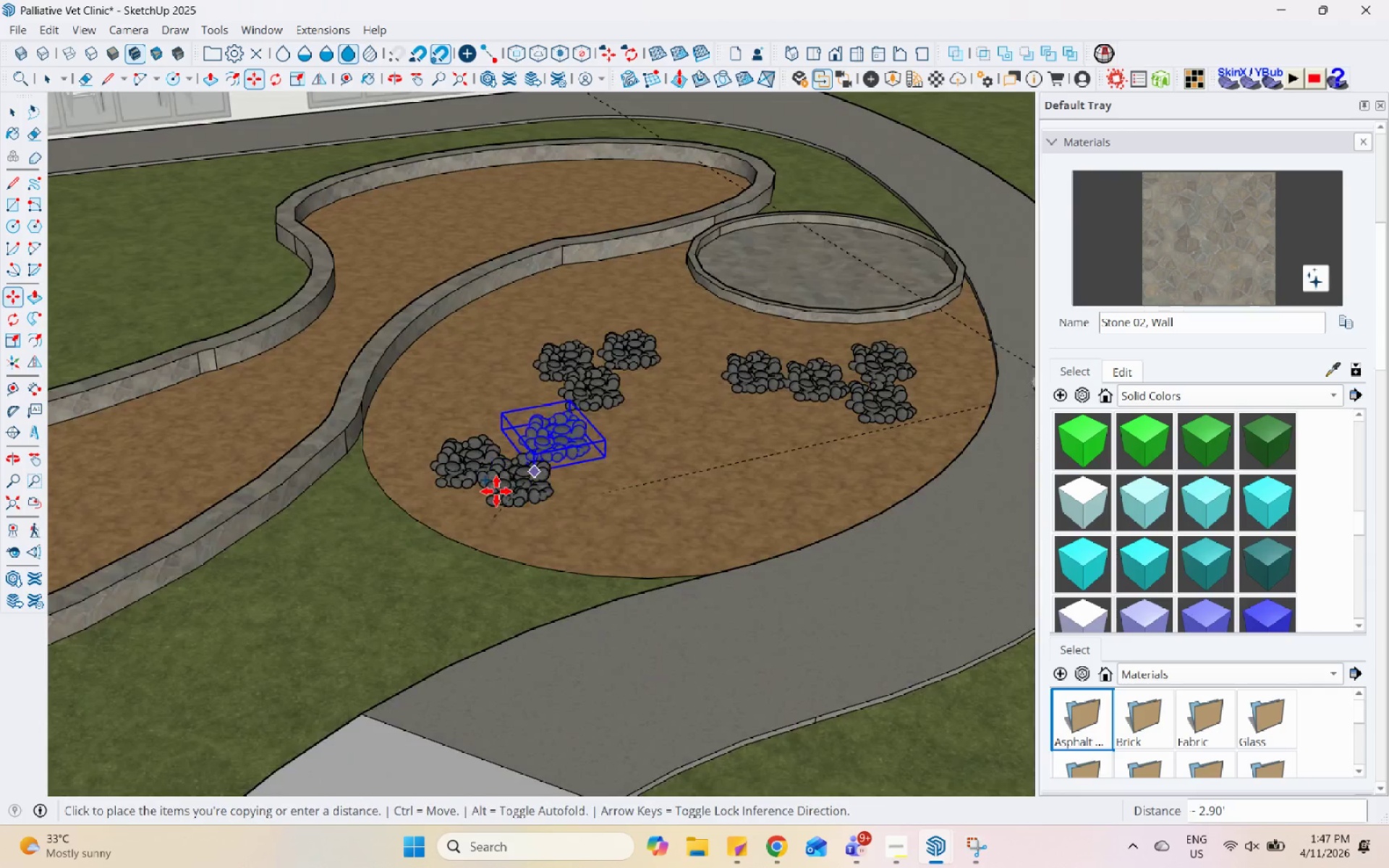 
scroll: coordinate [322, 341], scroll_direction: up, amount: 12.0
 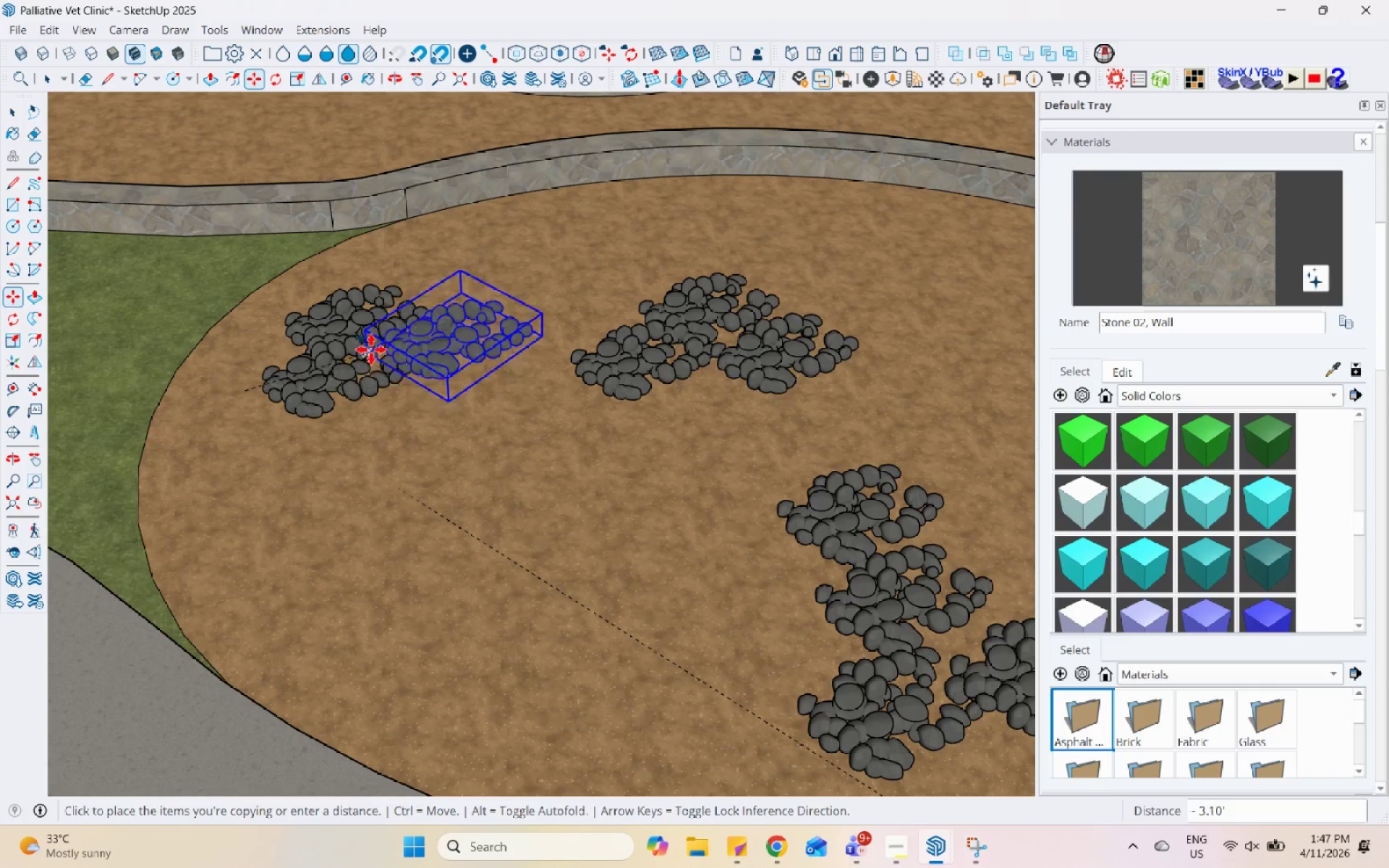 
left_click([371, 349])
 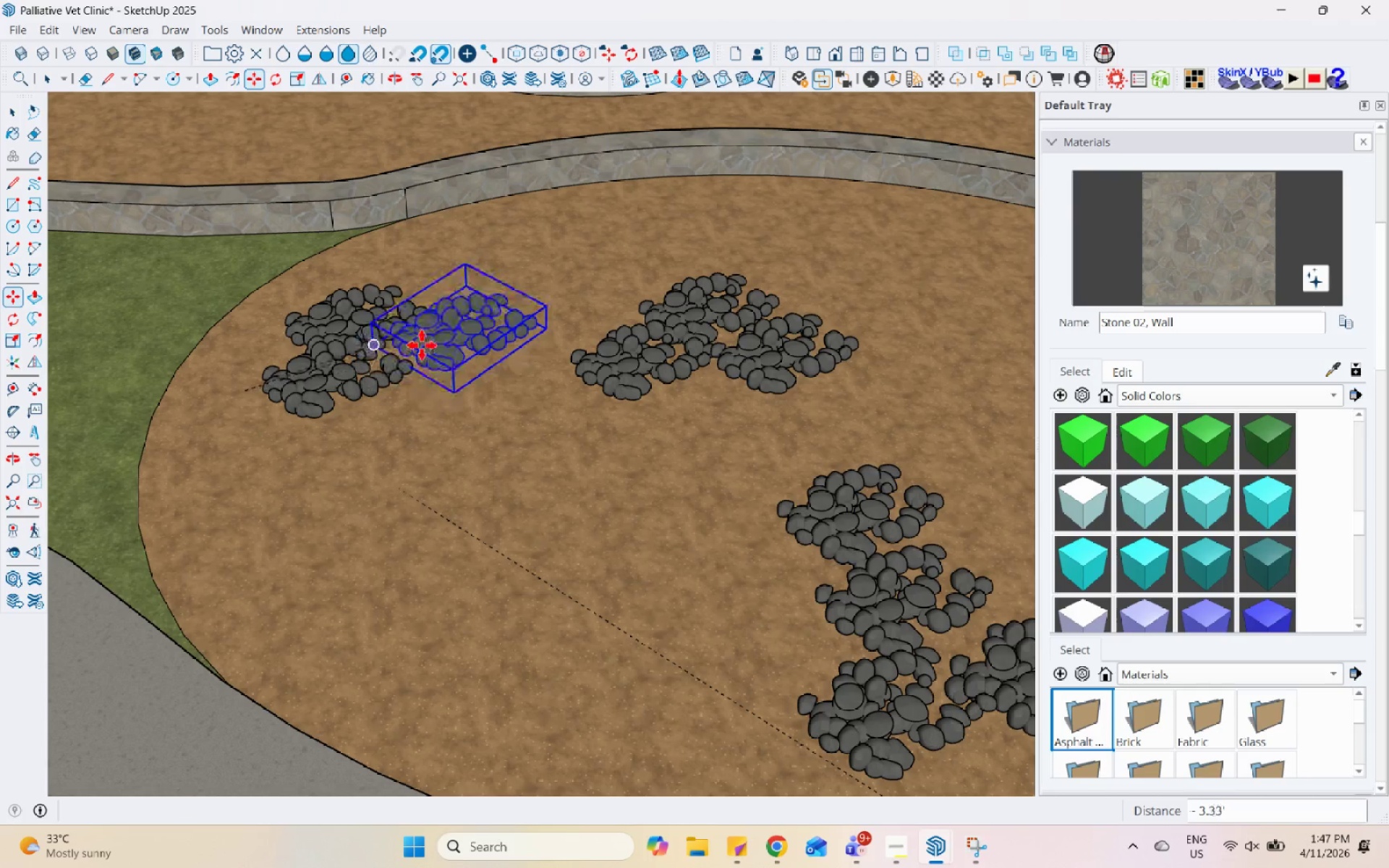 
left_click_drag(start_coordinate=[466, 405], to_coordinate=[462, 405])
 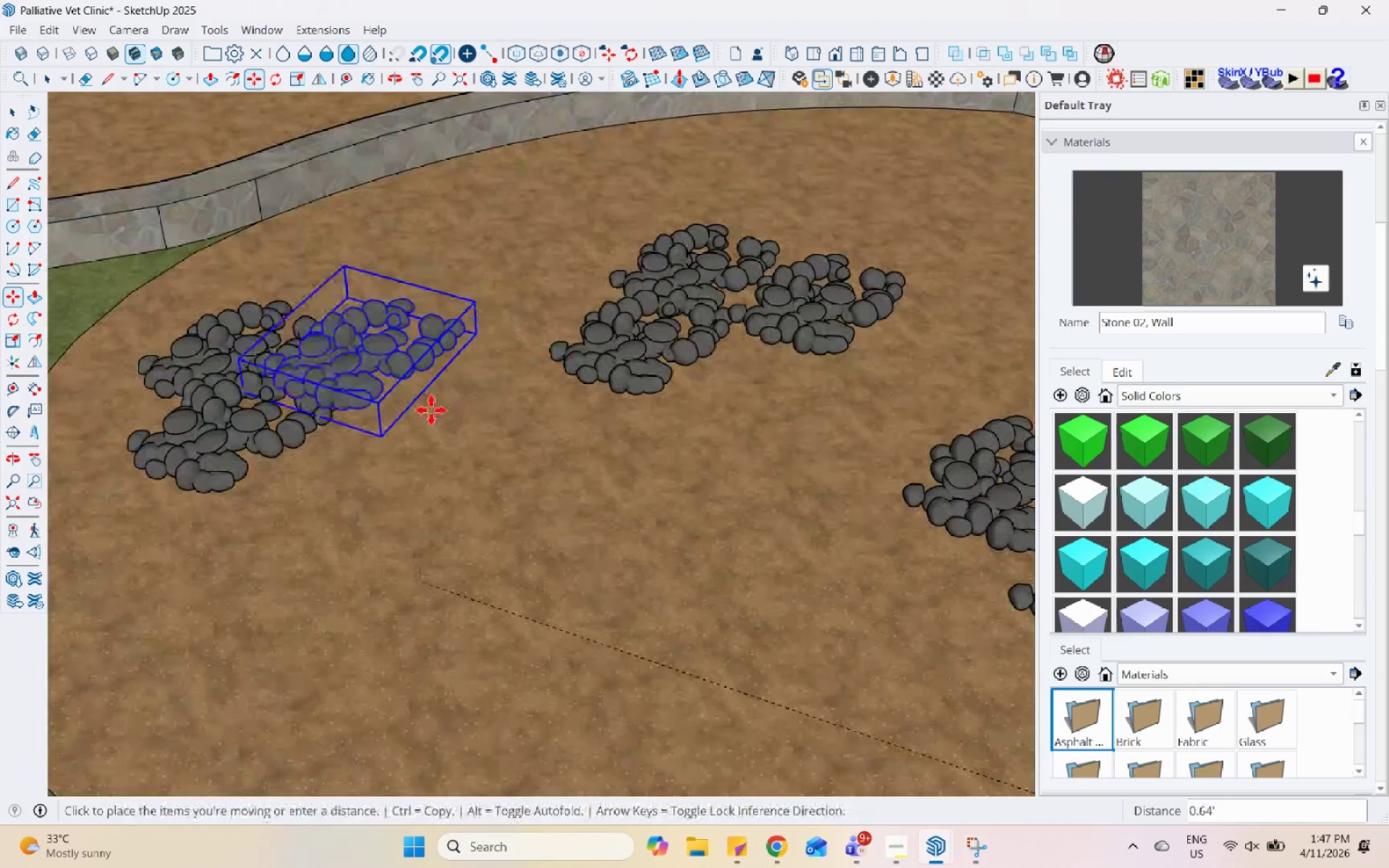 
scroll: coordinate [553, 359], scroll_direction: down, amount: 2.0
 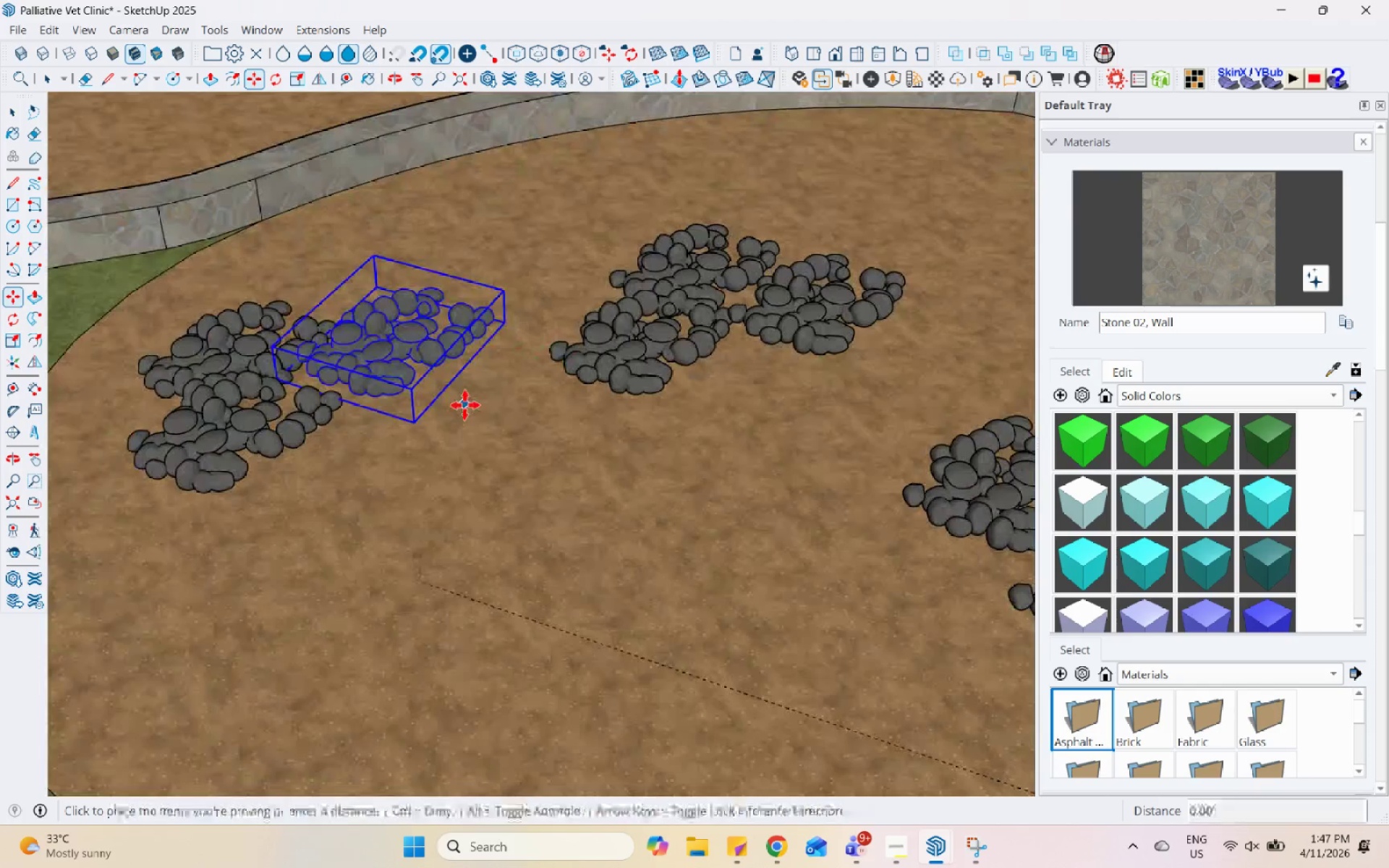 
double_click([431, 410])
 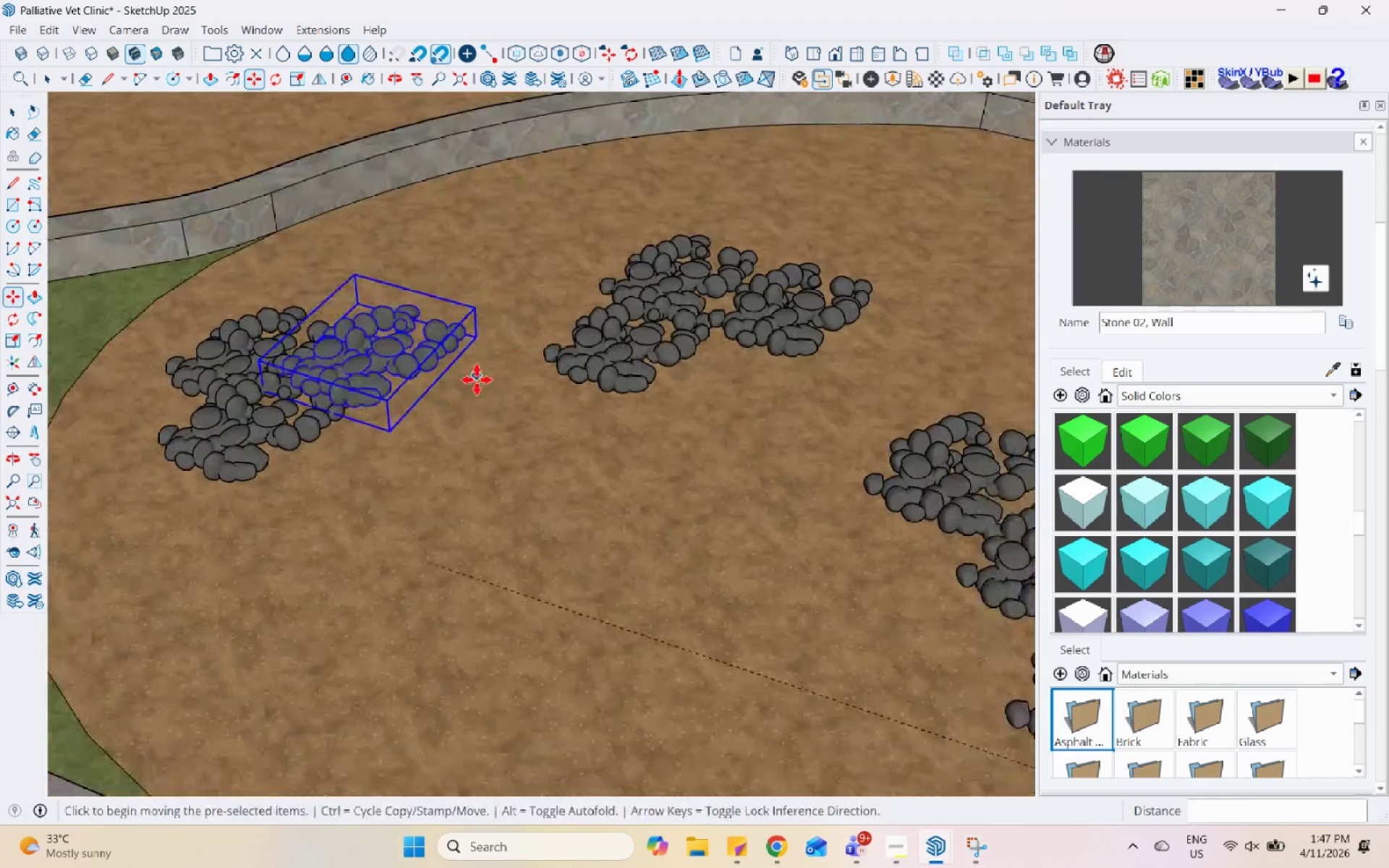 
key(Control+ControlLeft)
 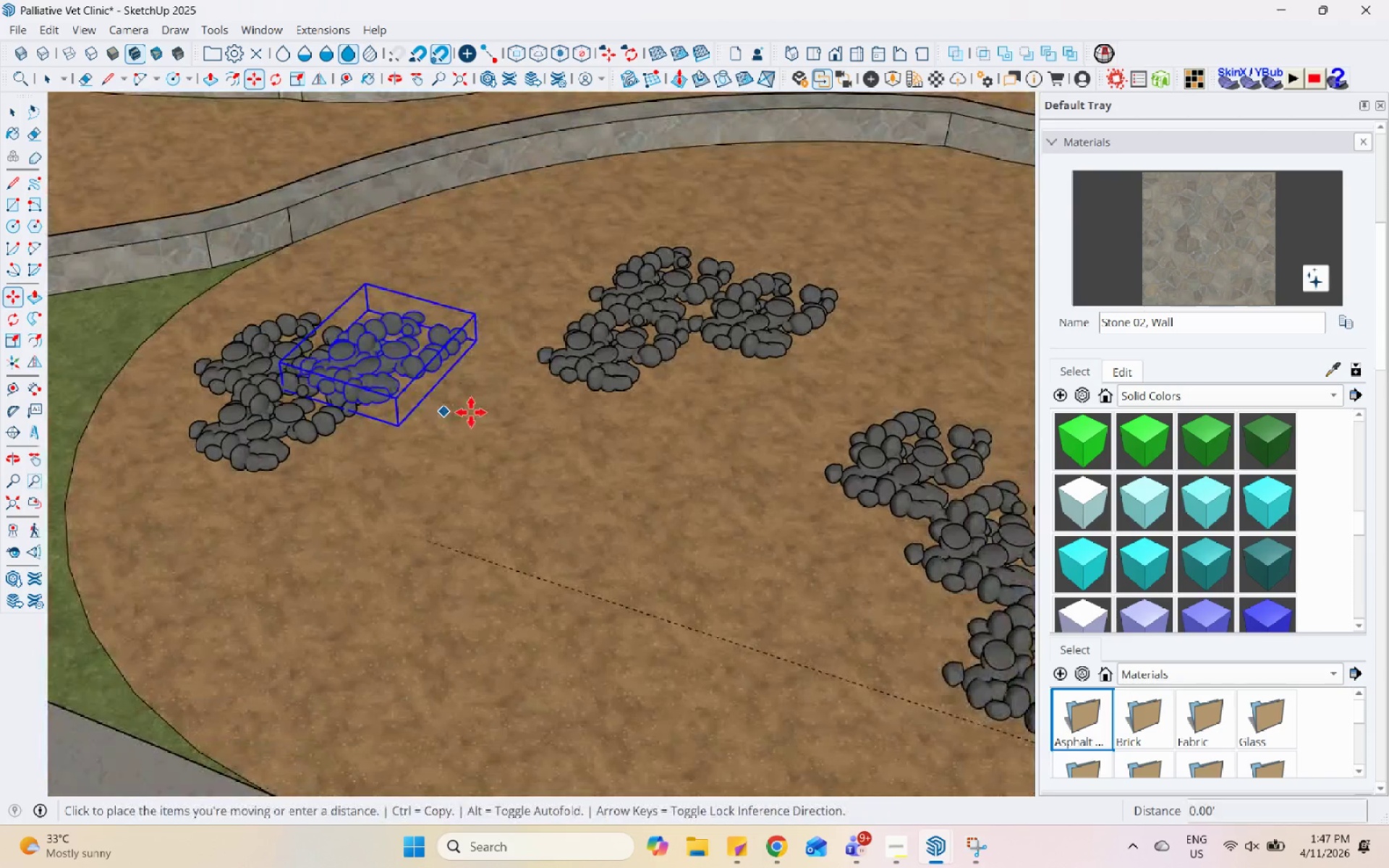 
left_click([443, 412])
 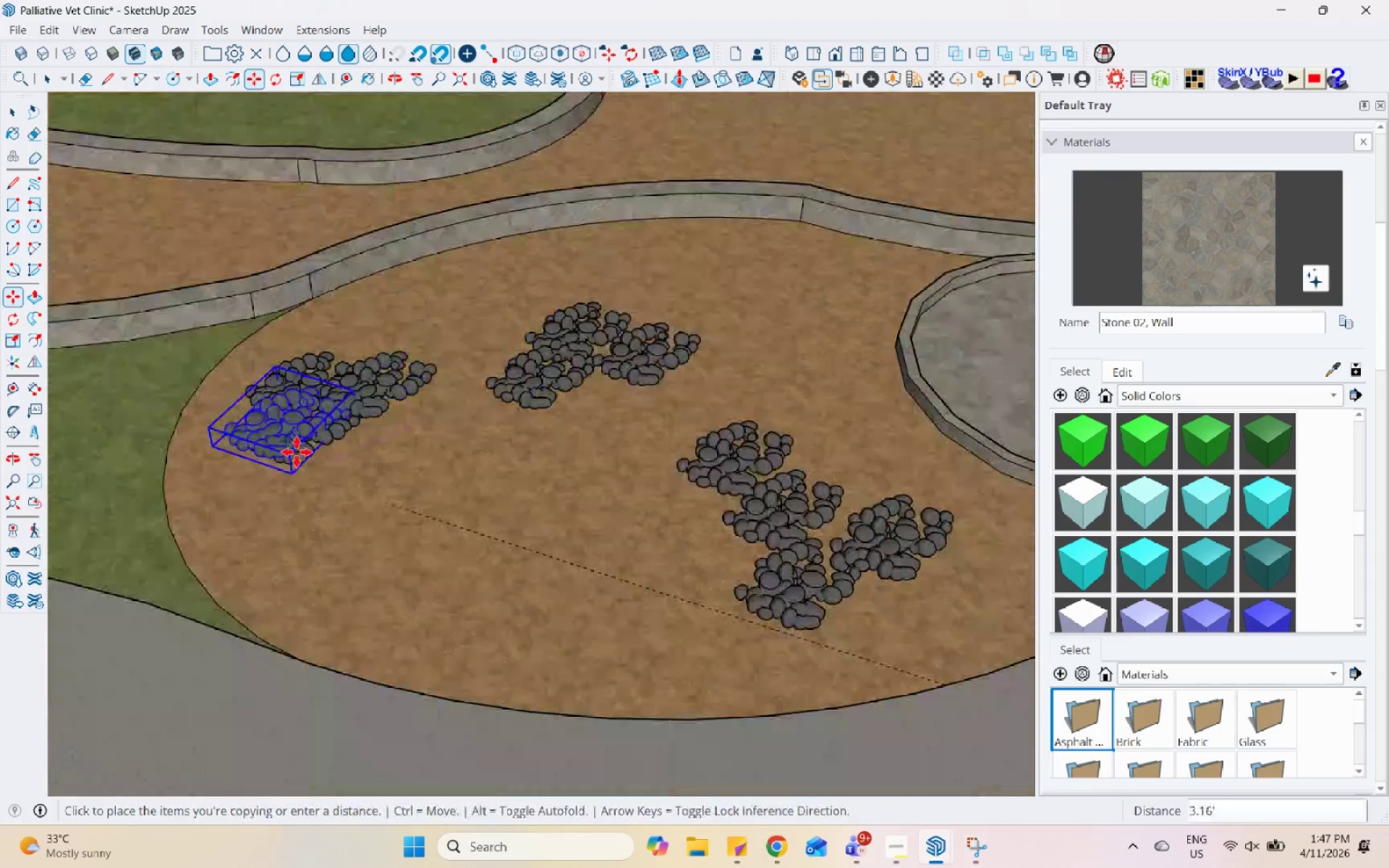 
scroll: coordinate [481, 571], scroll_direction: down, amount: 10.0
 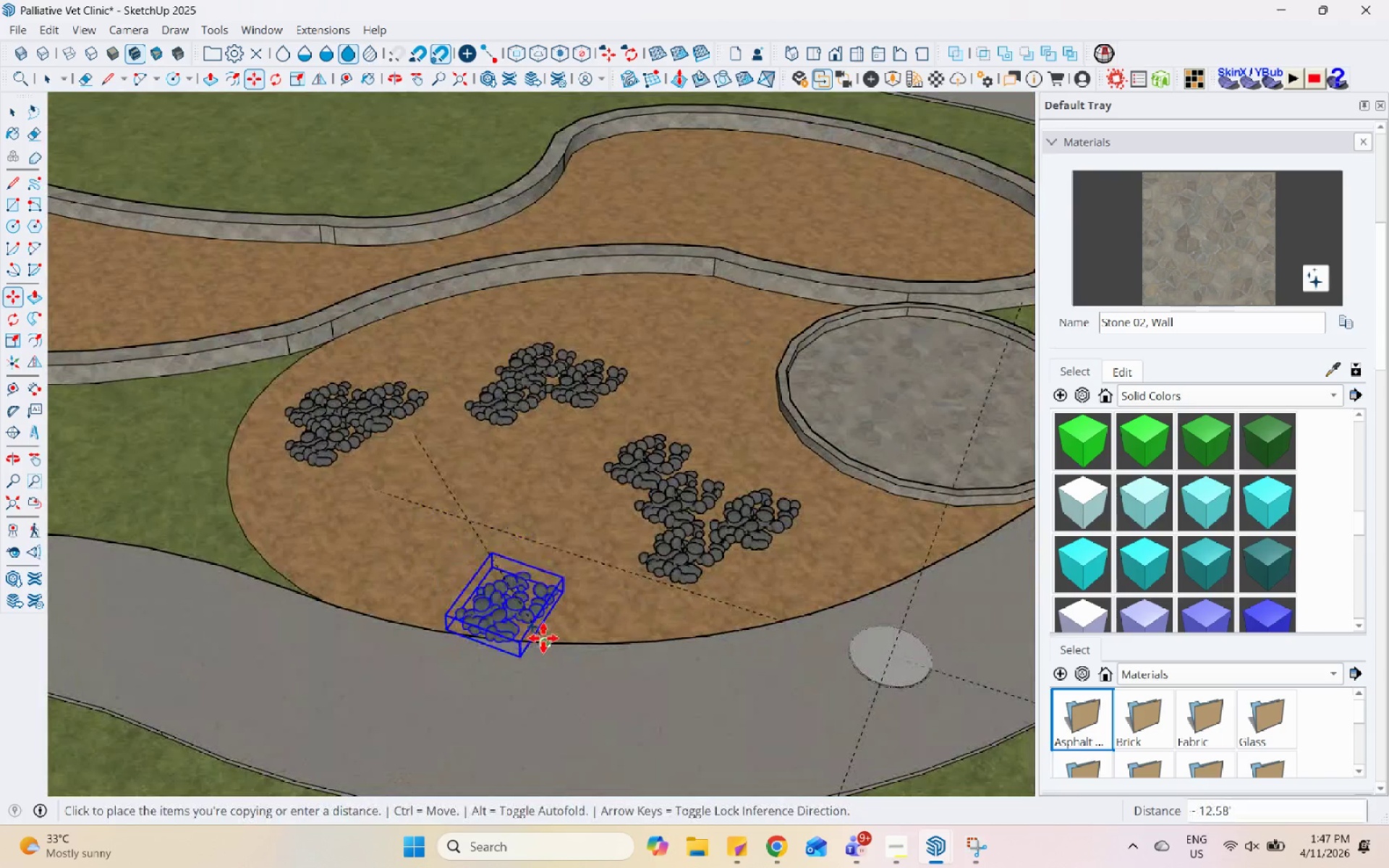 
scroll: coordinate [548, 628], scroll_direction: up, amount: 11.0
 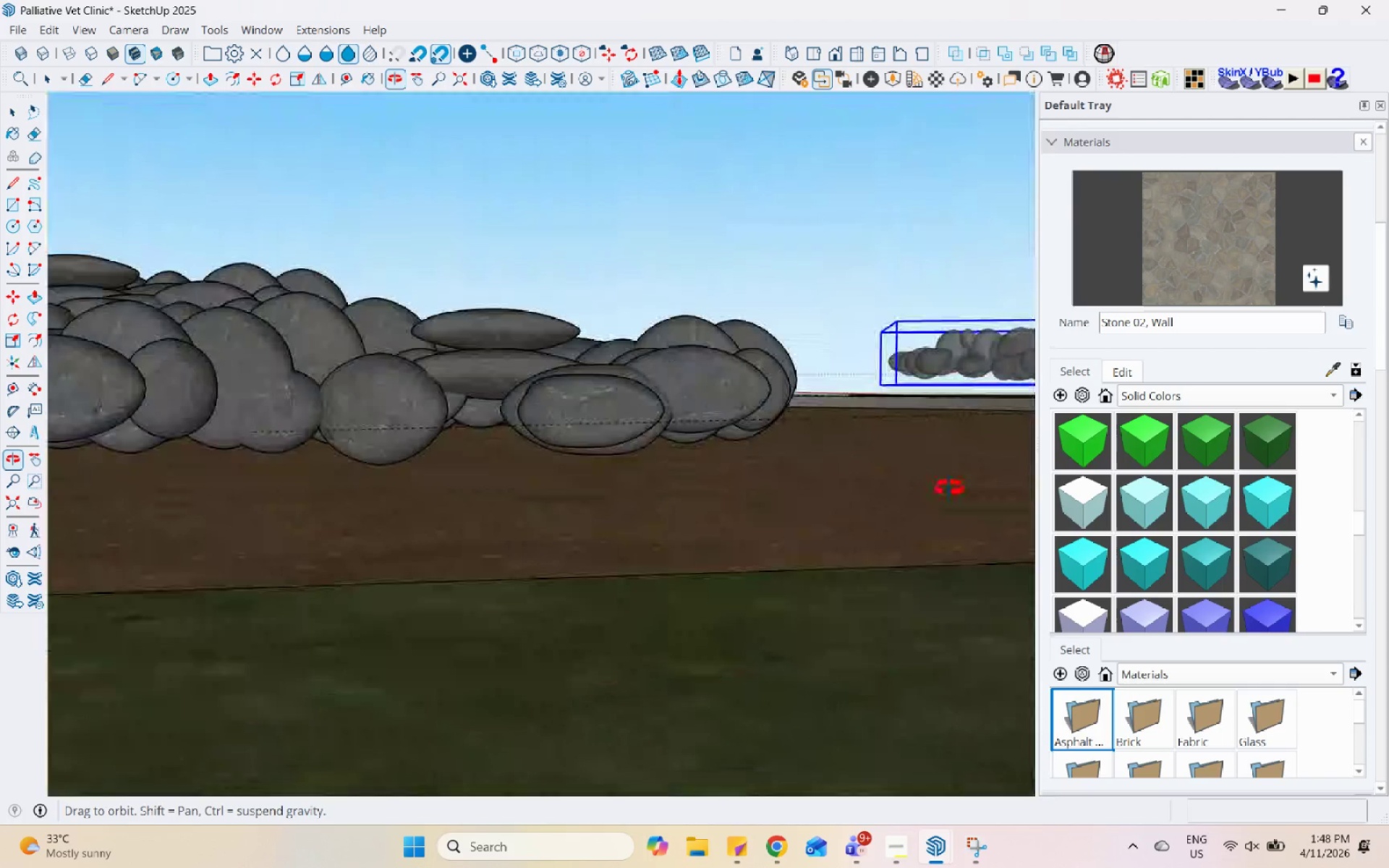 
left_click([755, 618])
 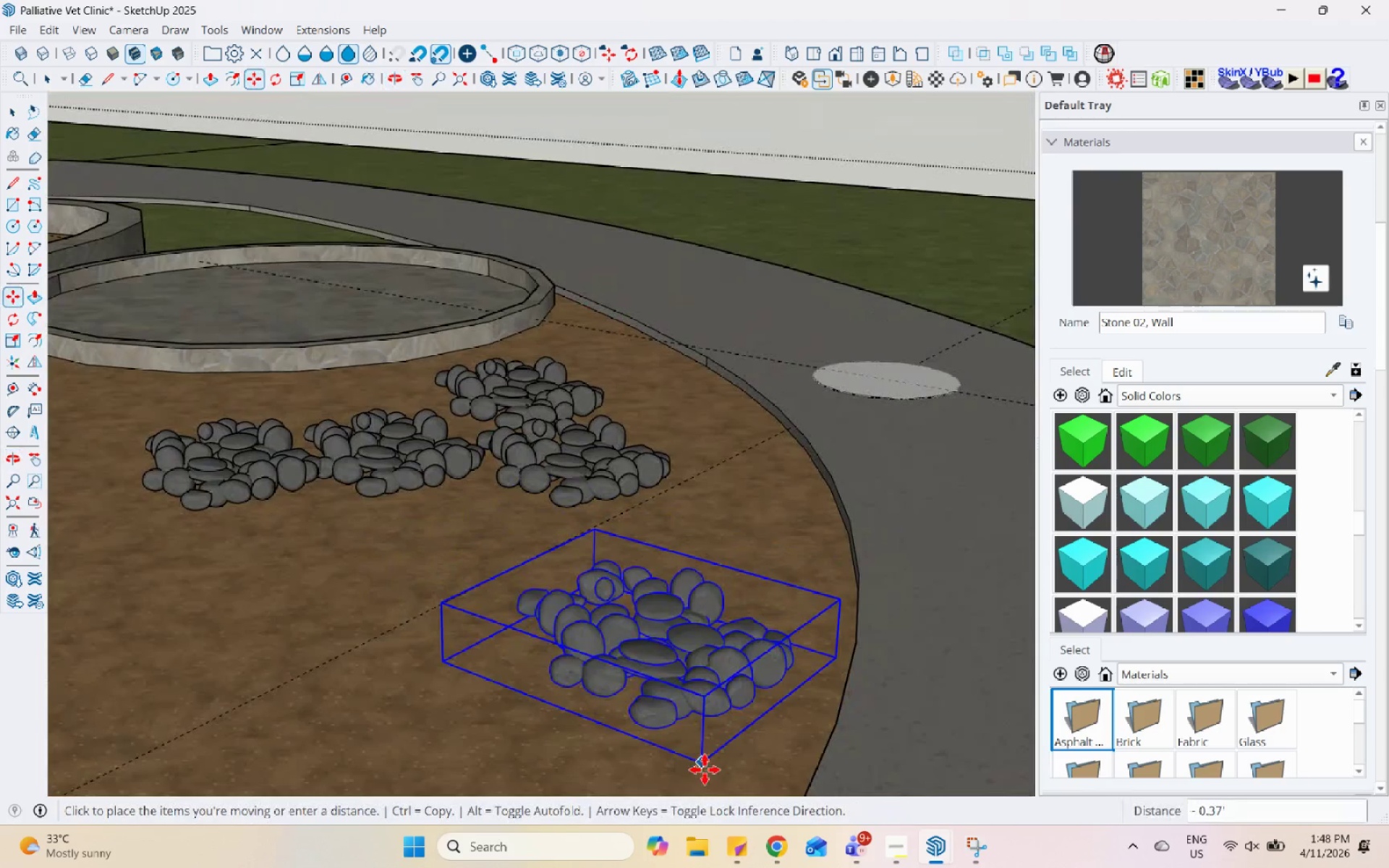 
key(Space)
 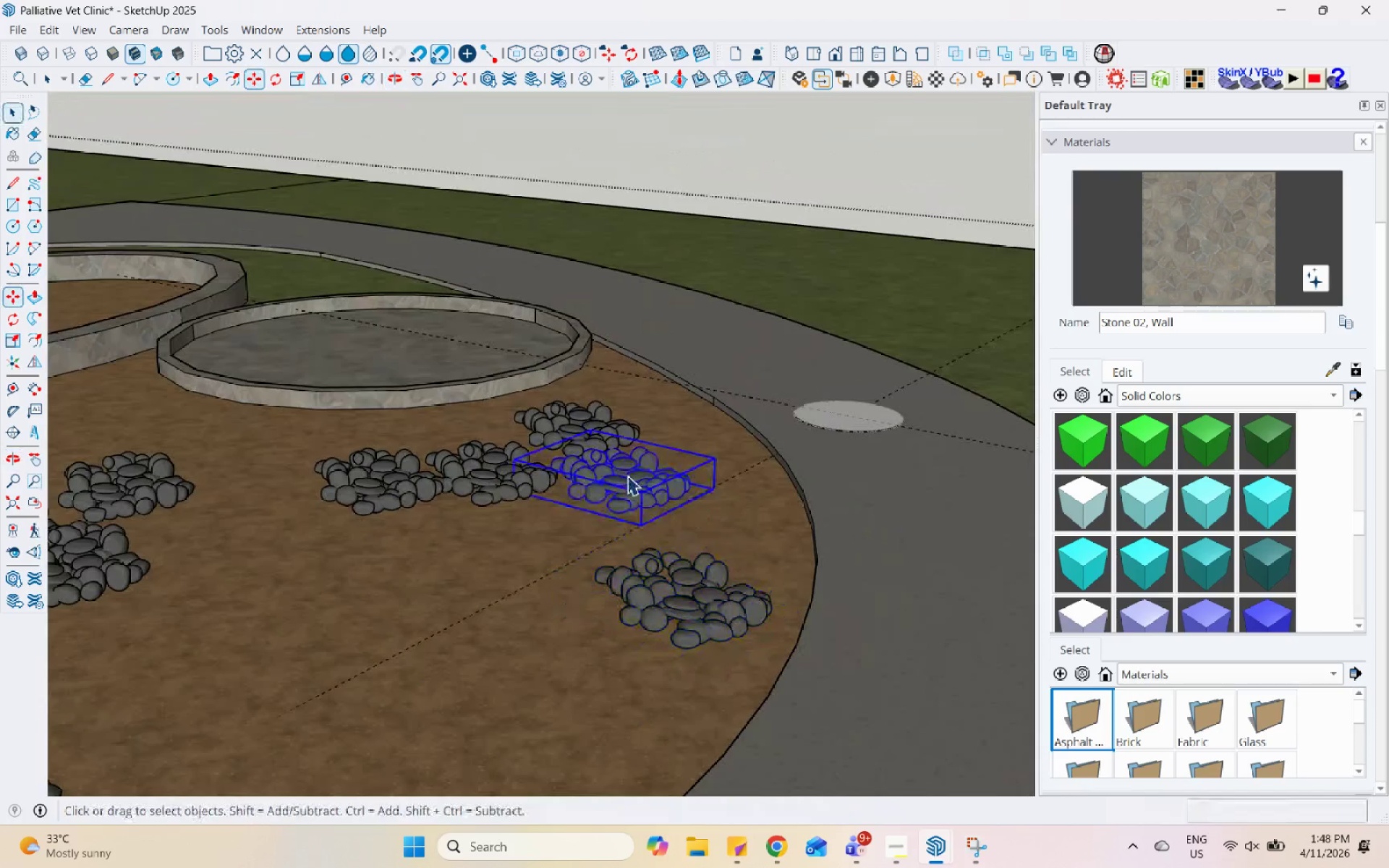 
left_click([627, 475])
 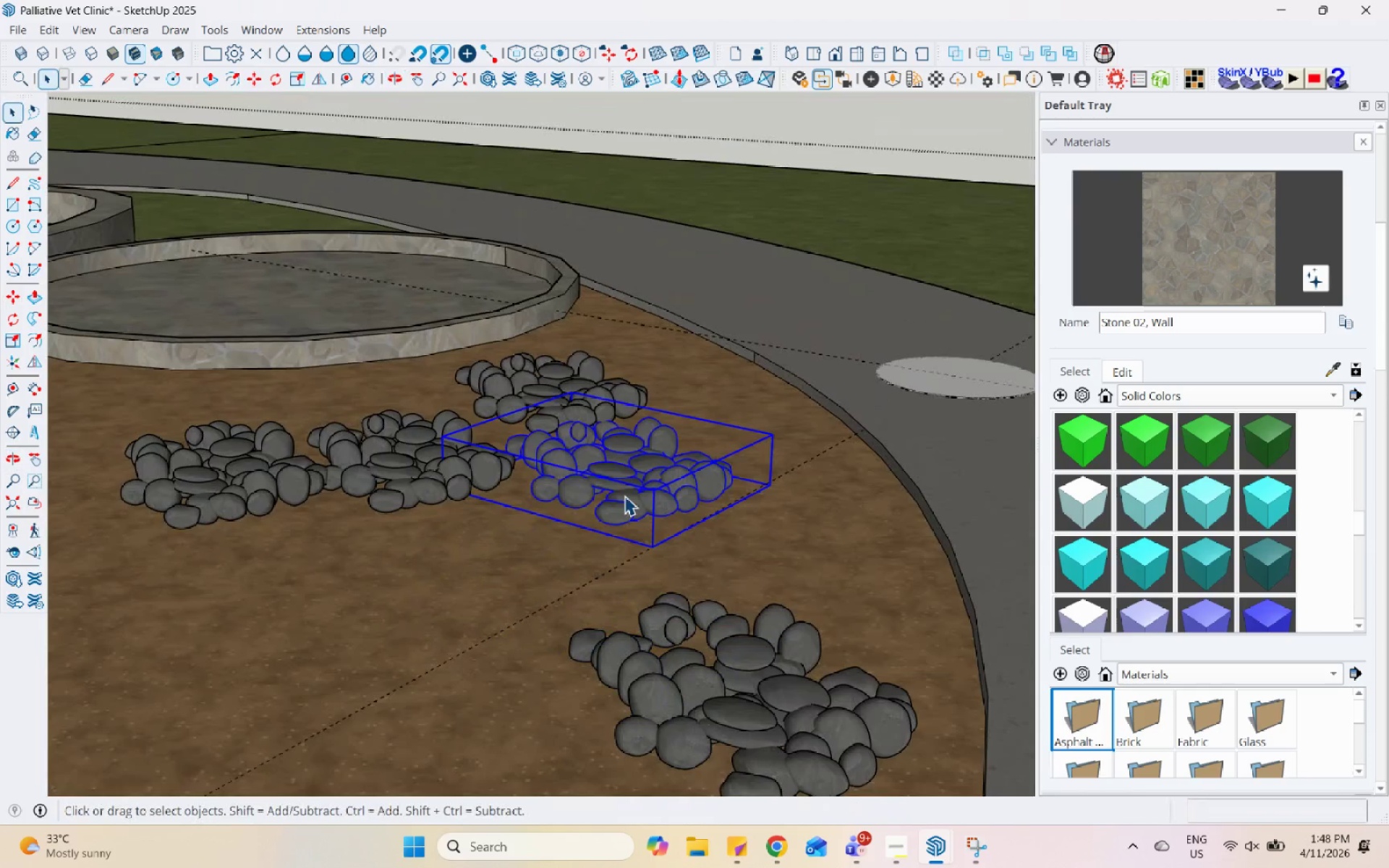 
scroll: coordinate [735, 526], scroll_direction: down, amount: 4.0
 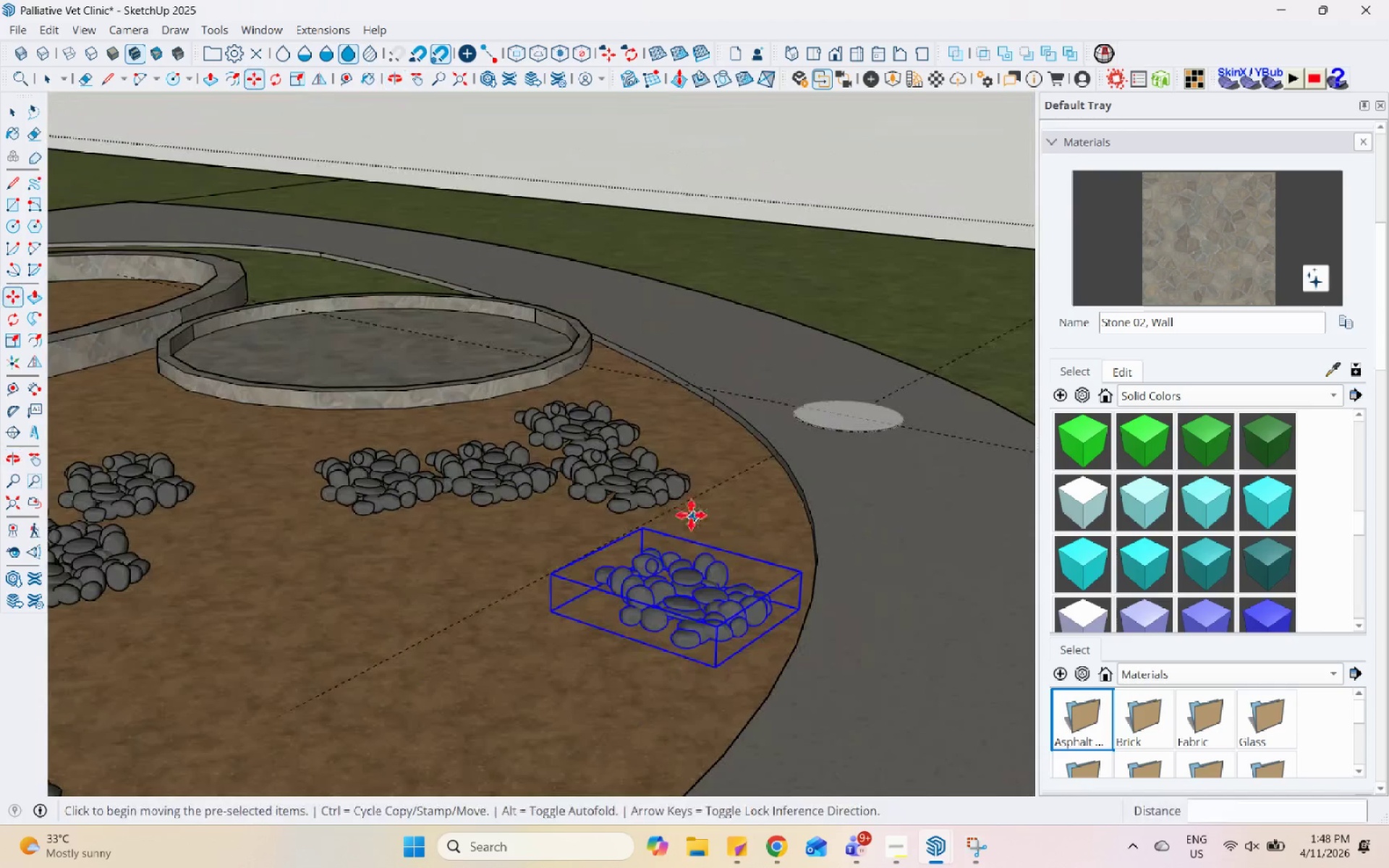 
hold_key(key=ControlLeft, duration=1.2)
 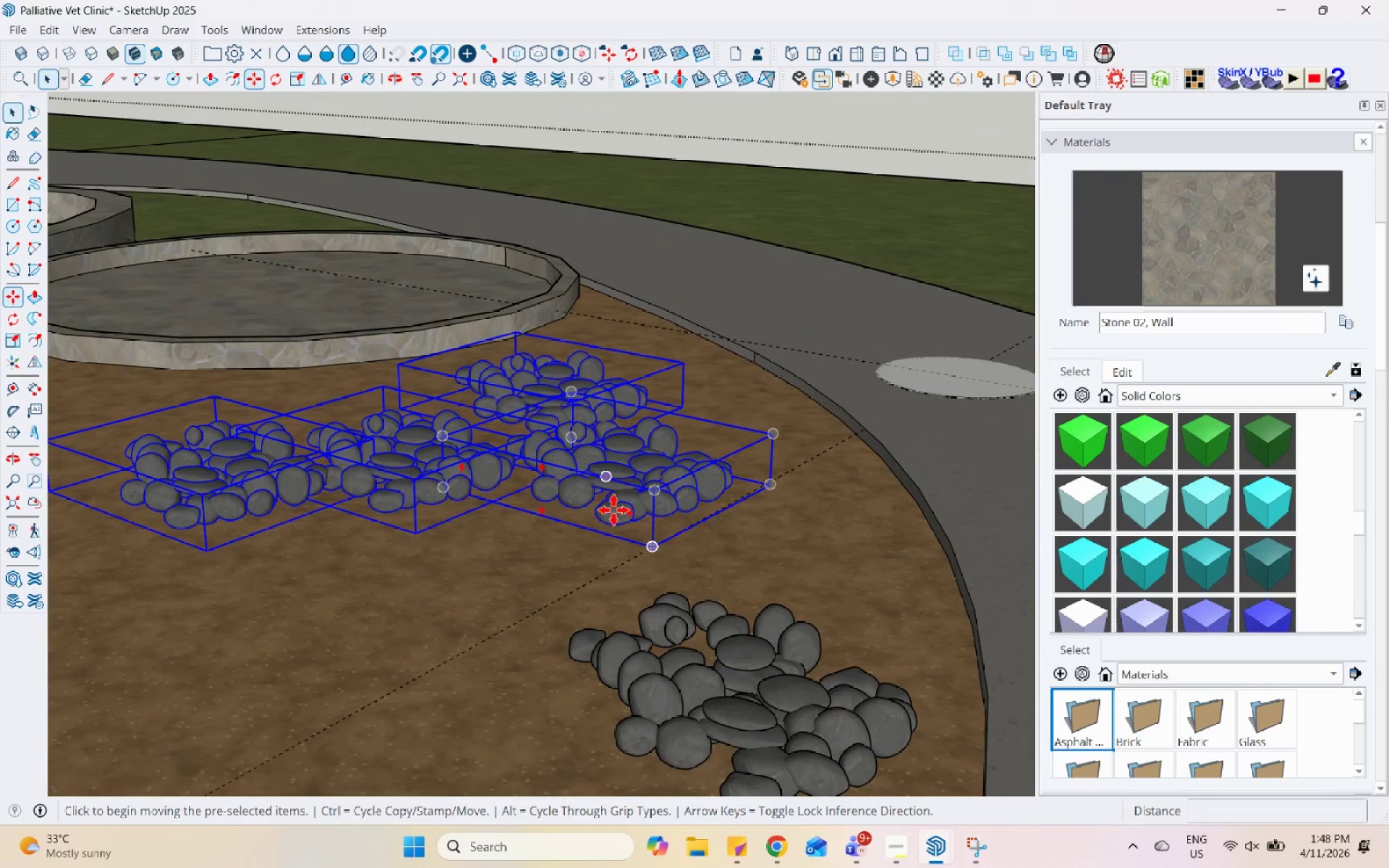 
scroll: coordinate [624, 495], scroll_direction: up, amount: 5.0
 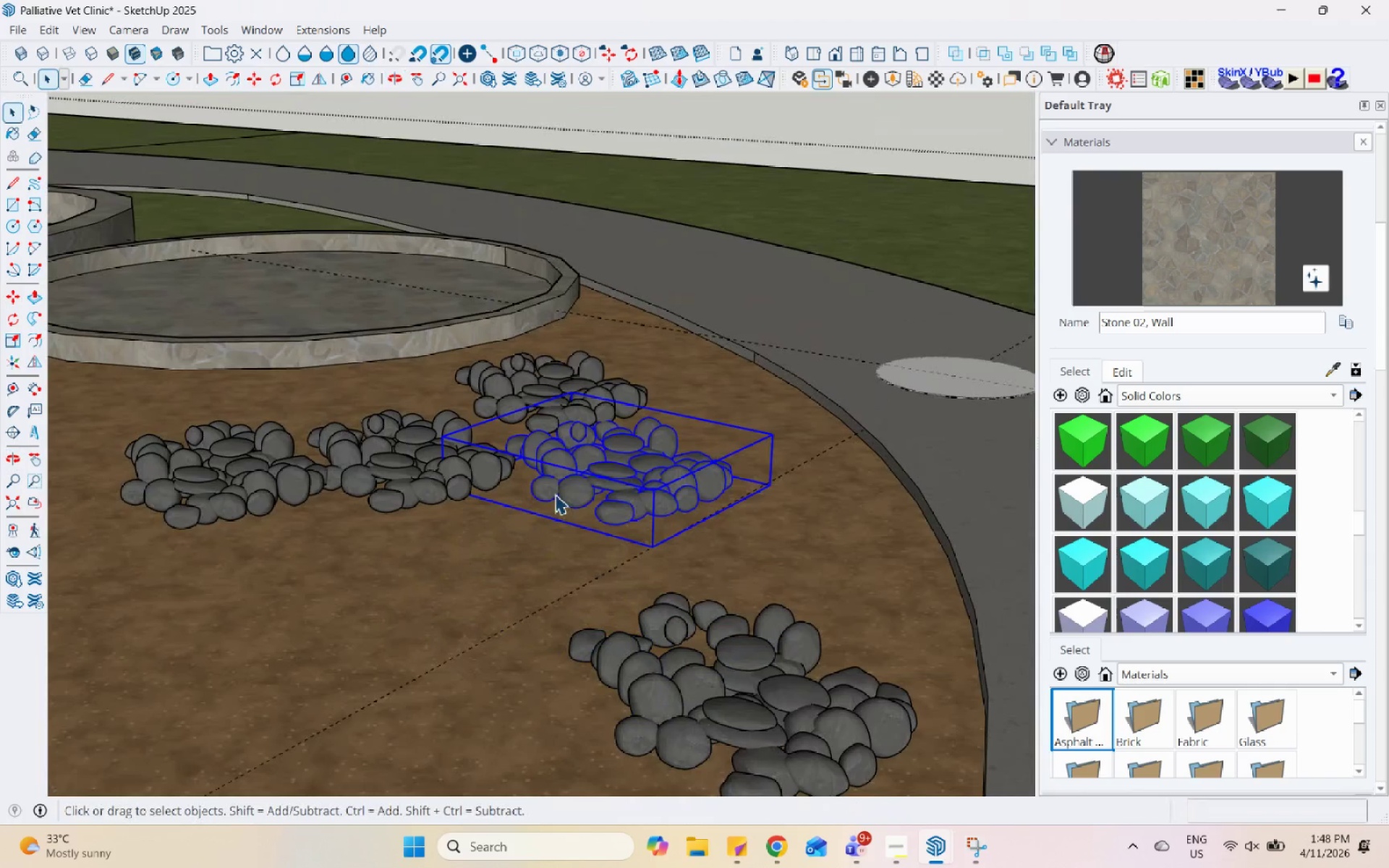 
double_click([232, 488])
 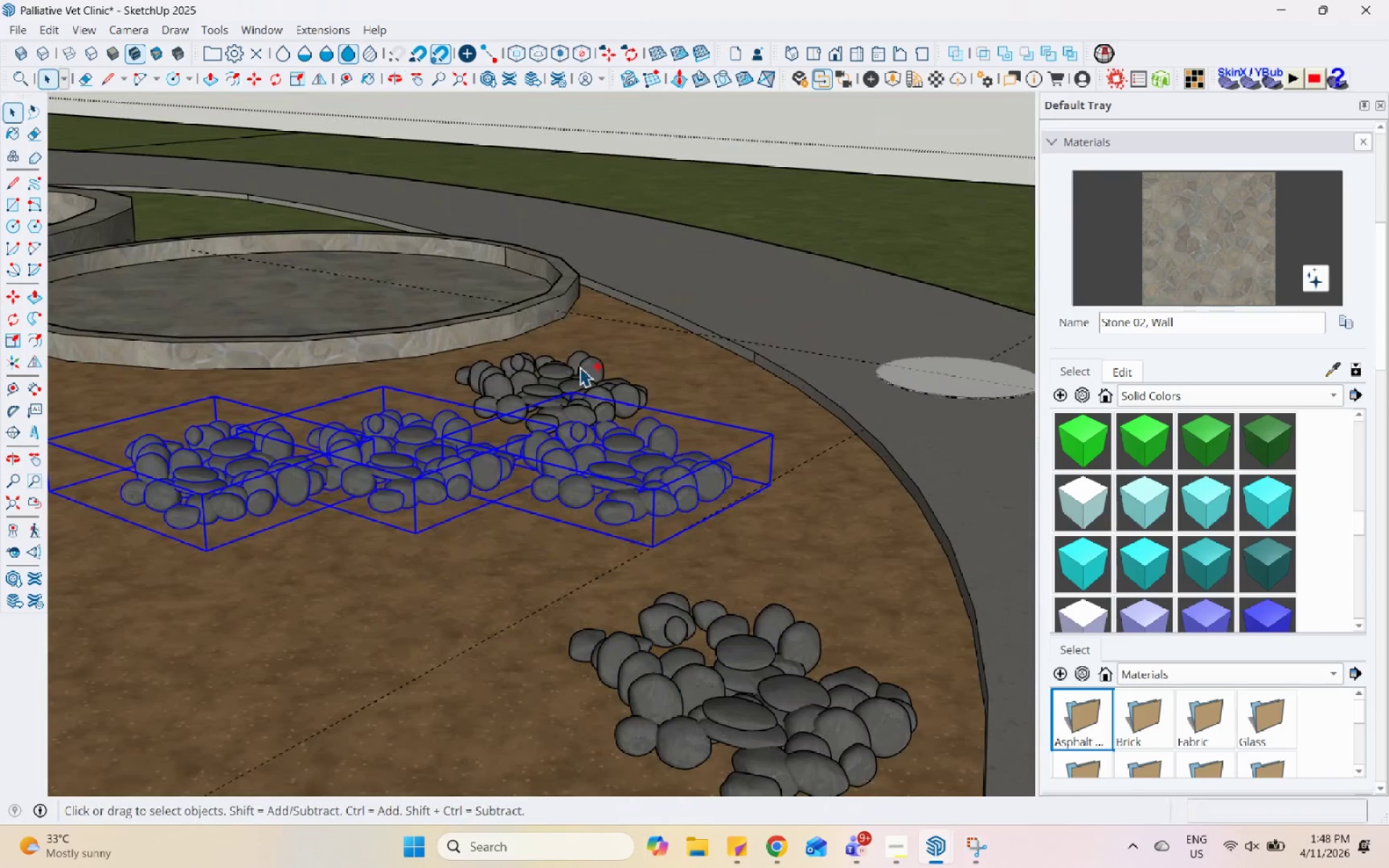 
triple_click([579, 367])
 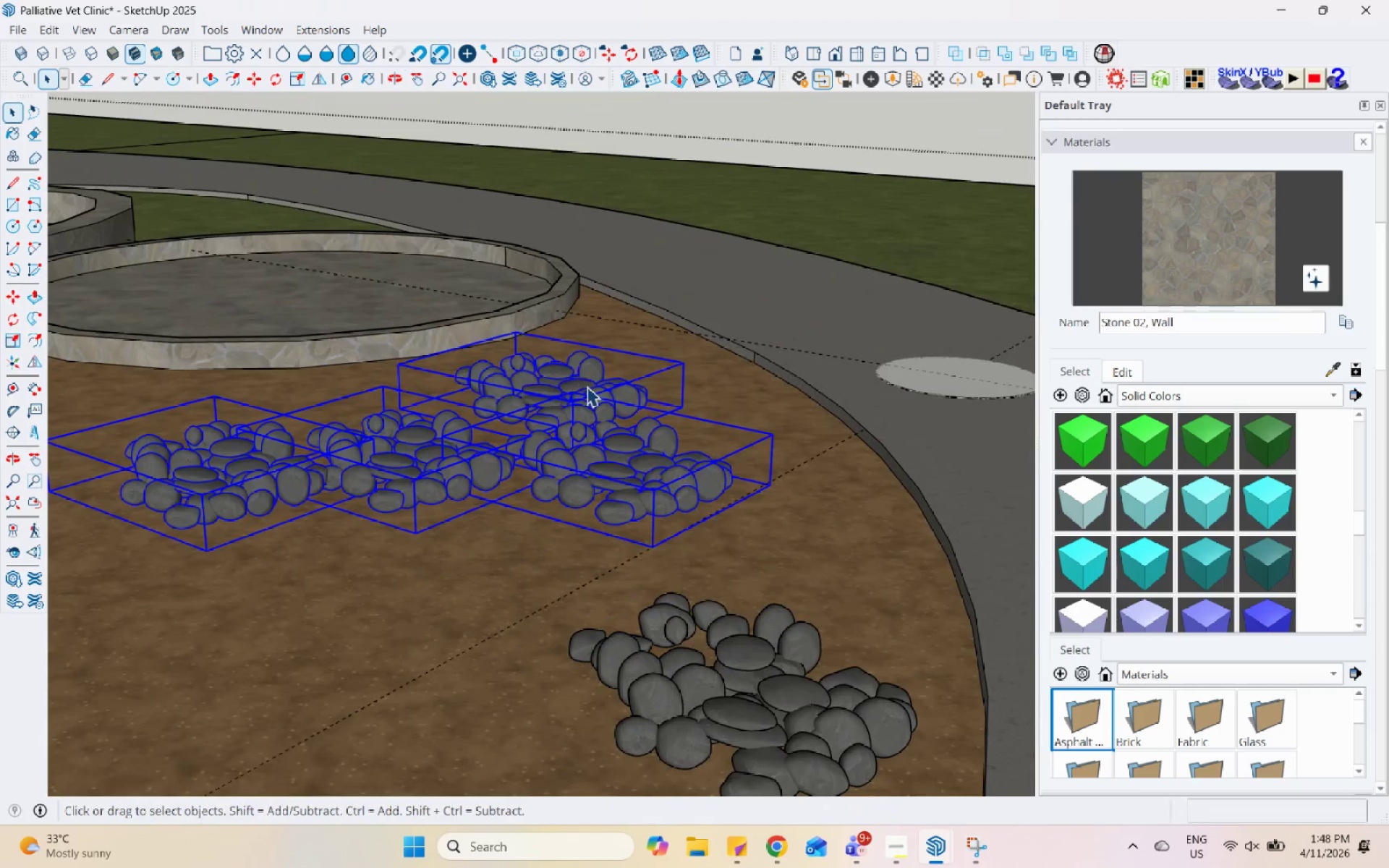 
key(M)
 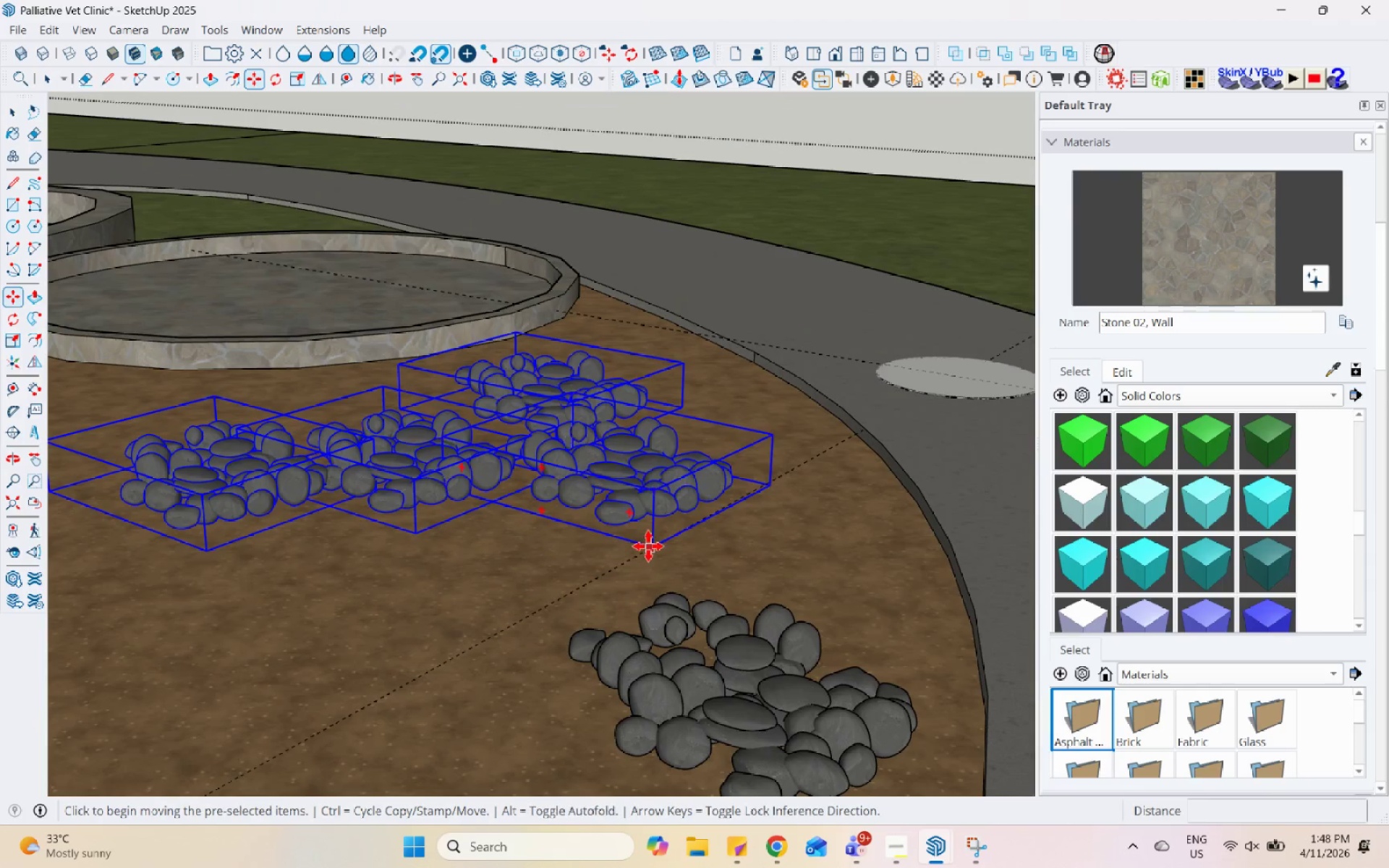 
left_click([648, 546])
 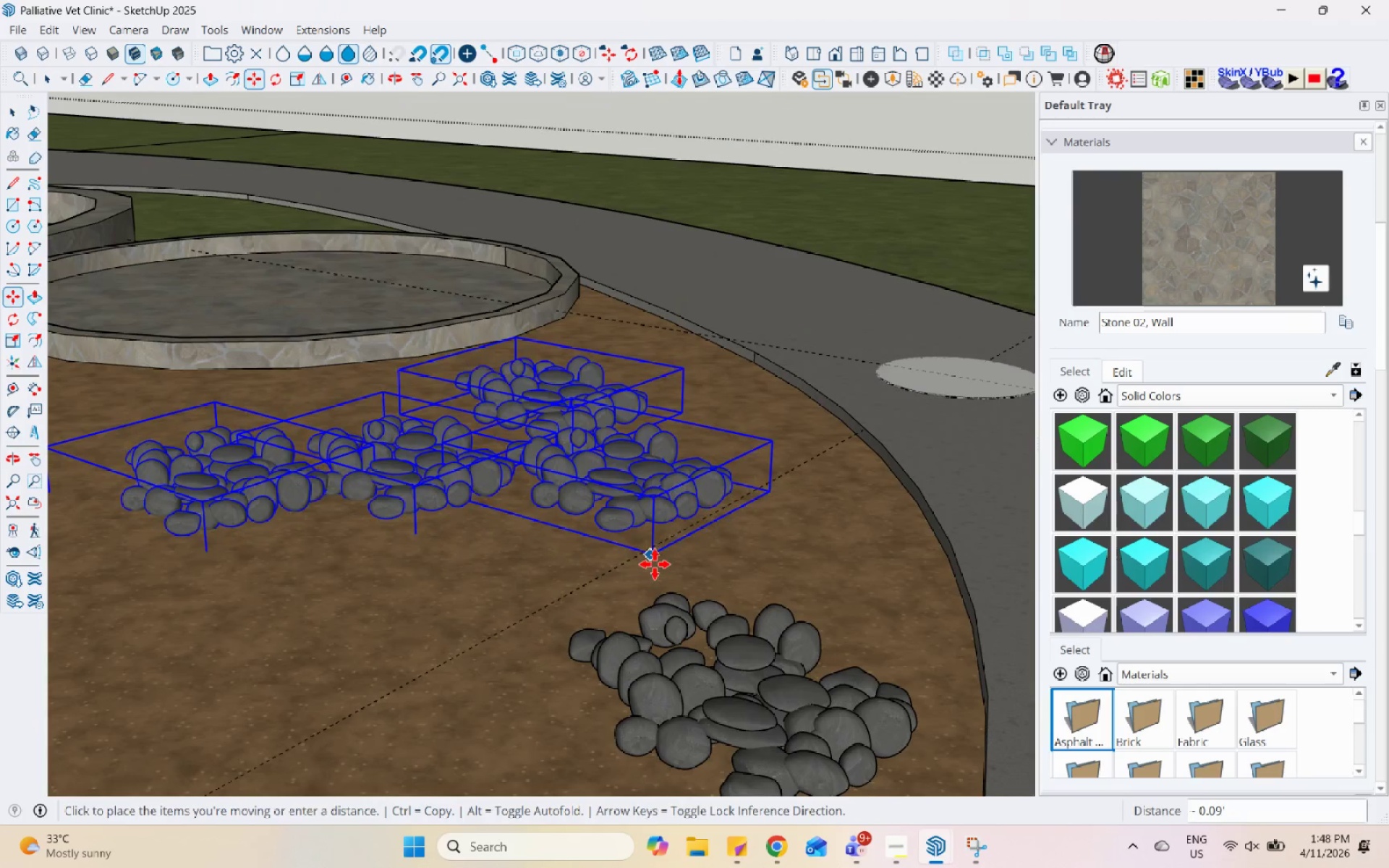 
left_click([654, 563])
 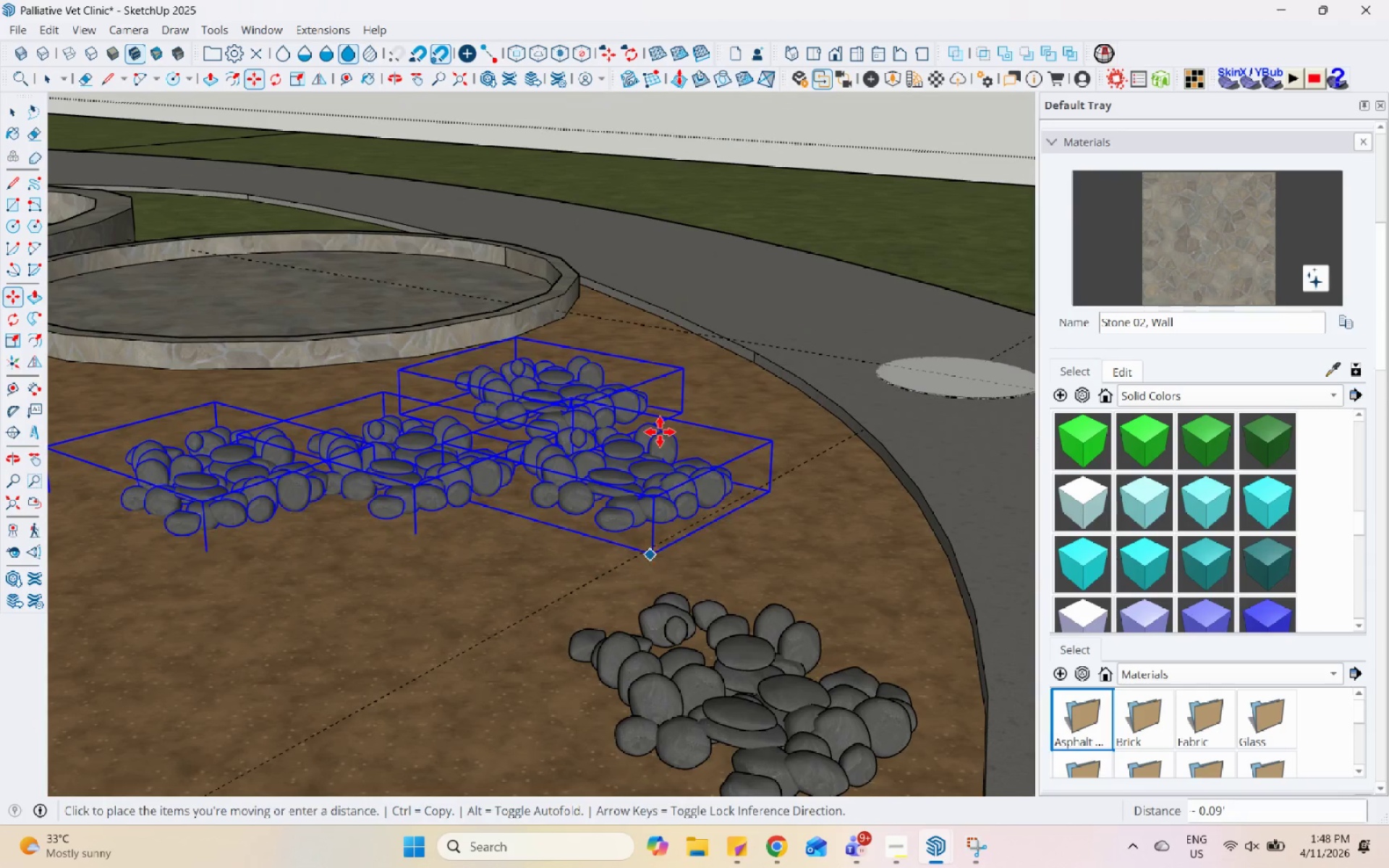 
key(Space)
 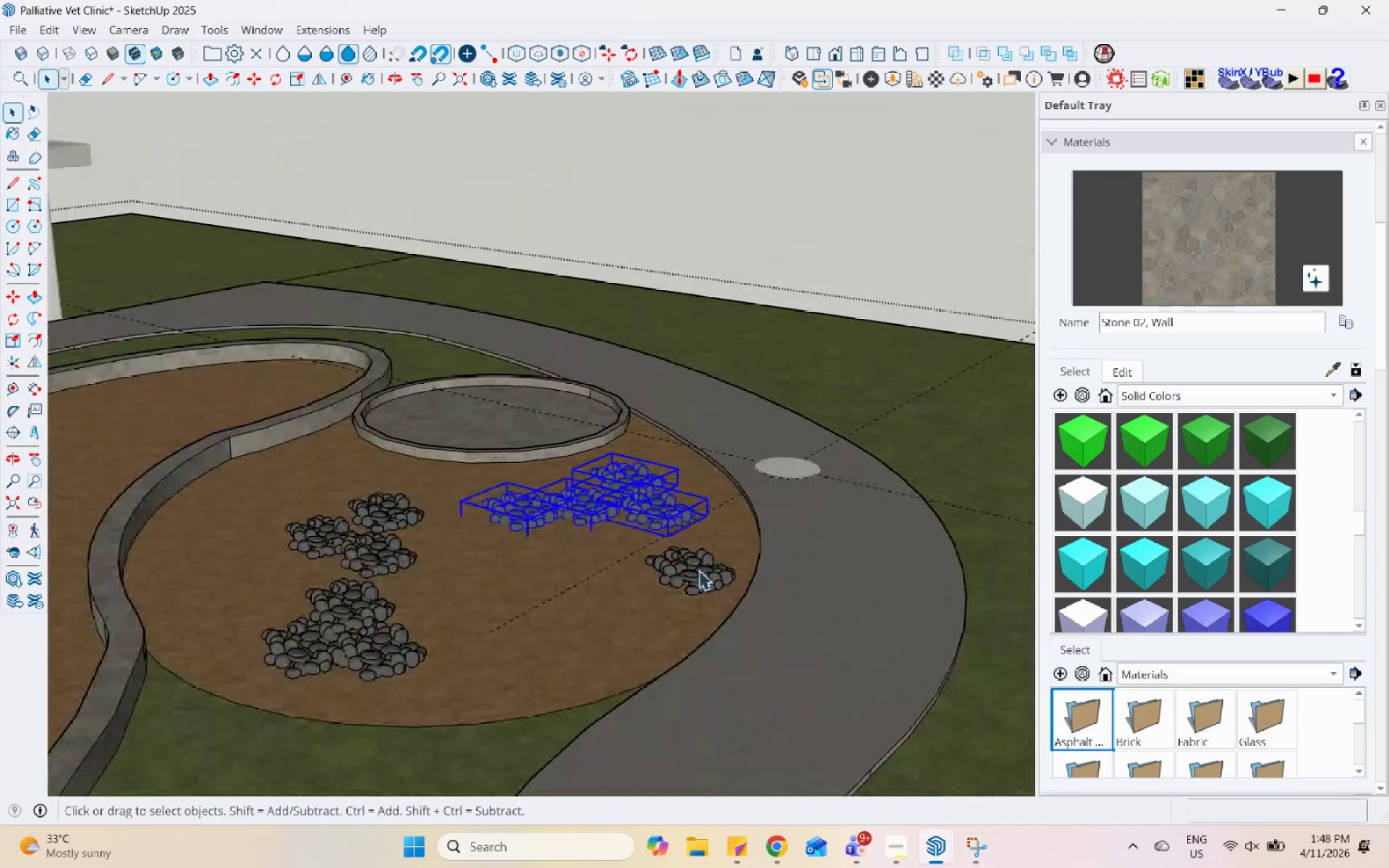 
left_click([699, 571])
 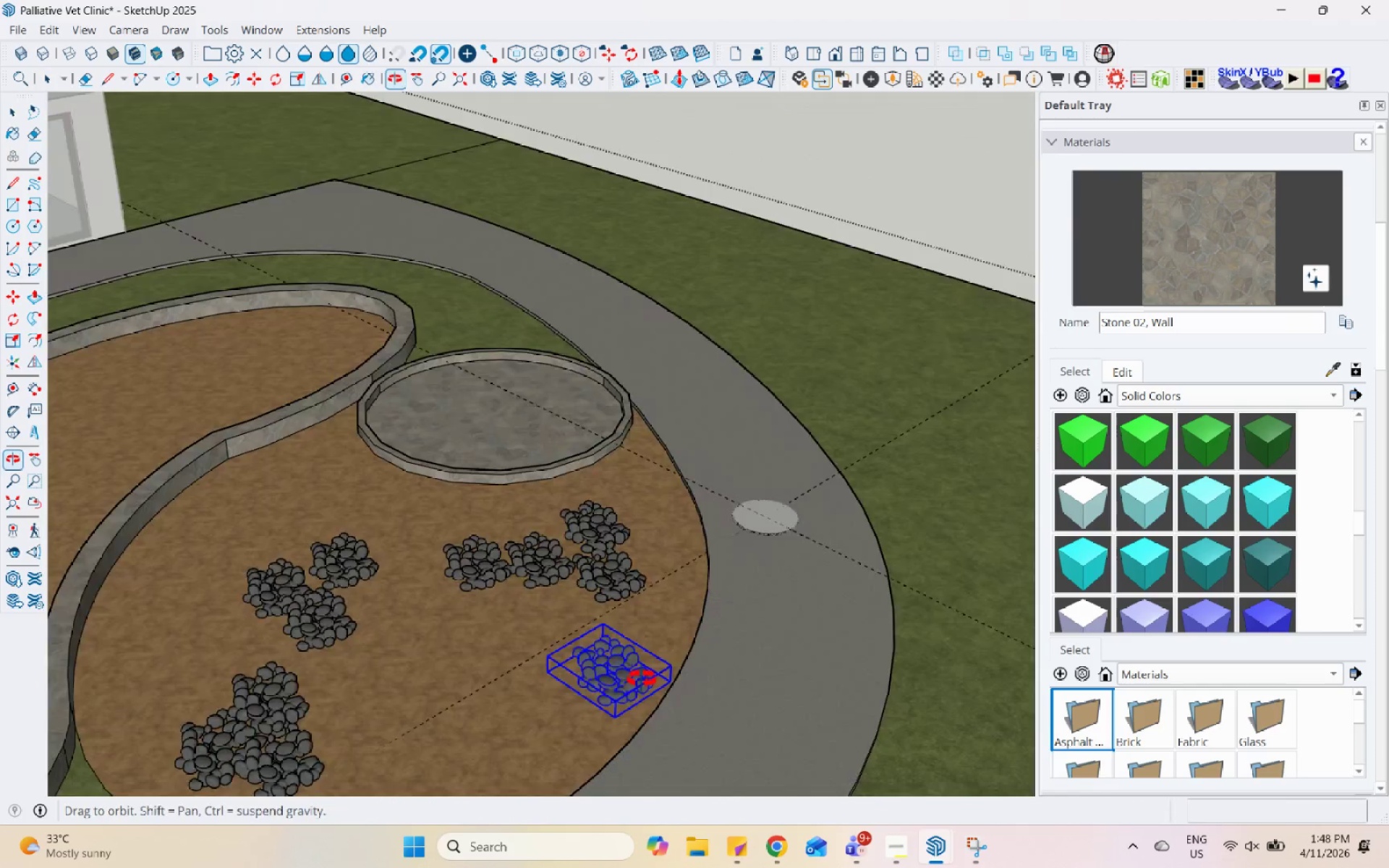 
scroll: coordinate [681, 543], scroll_direction: down, amount: 16.0
 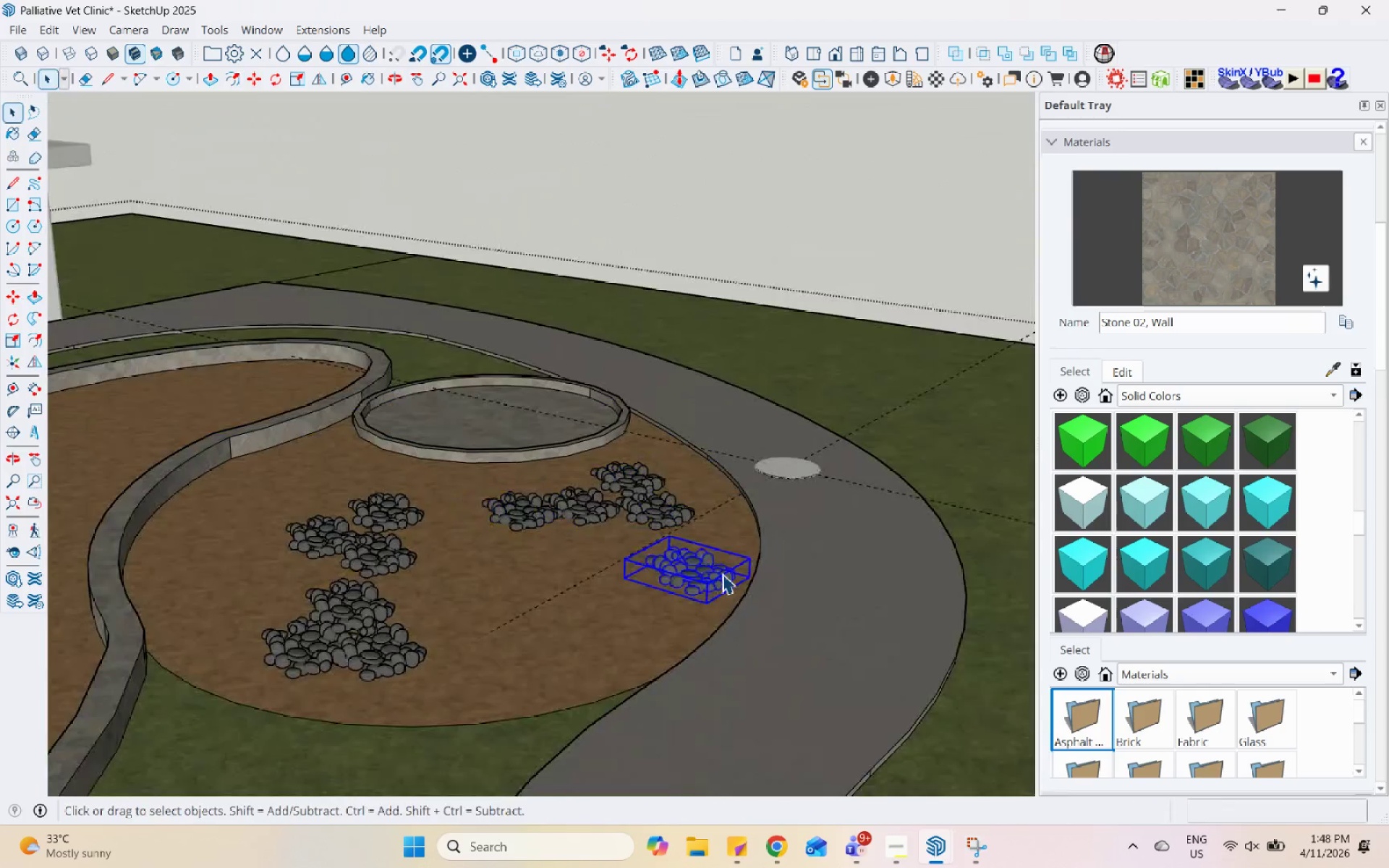 
key(M)
 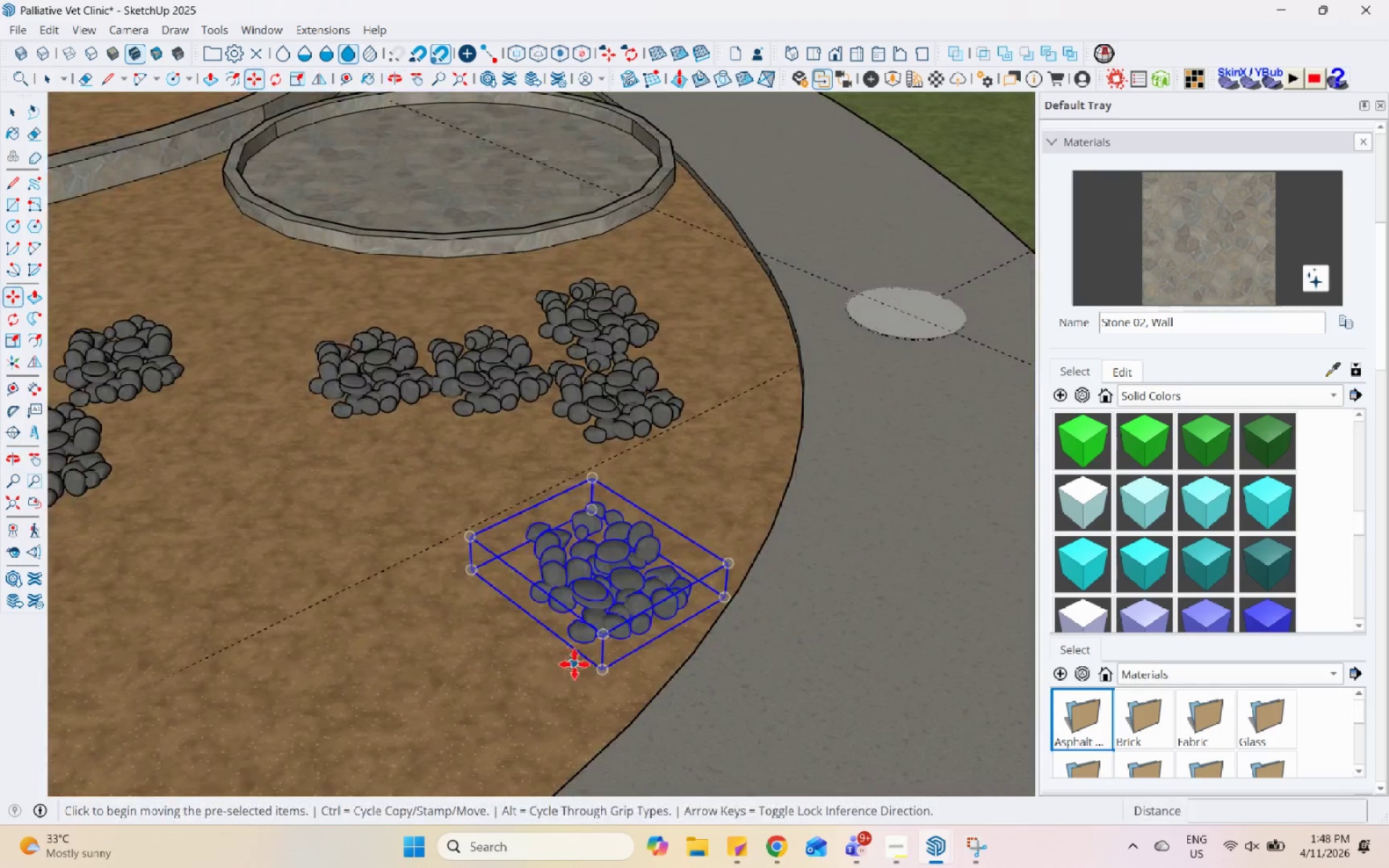 
scroll: coordinate [446, 719], scroll_direction: up, amount: 8.0
 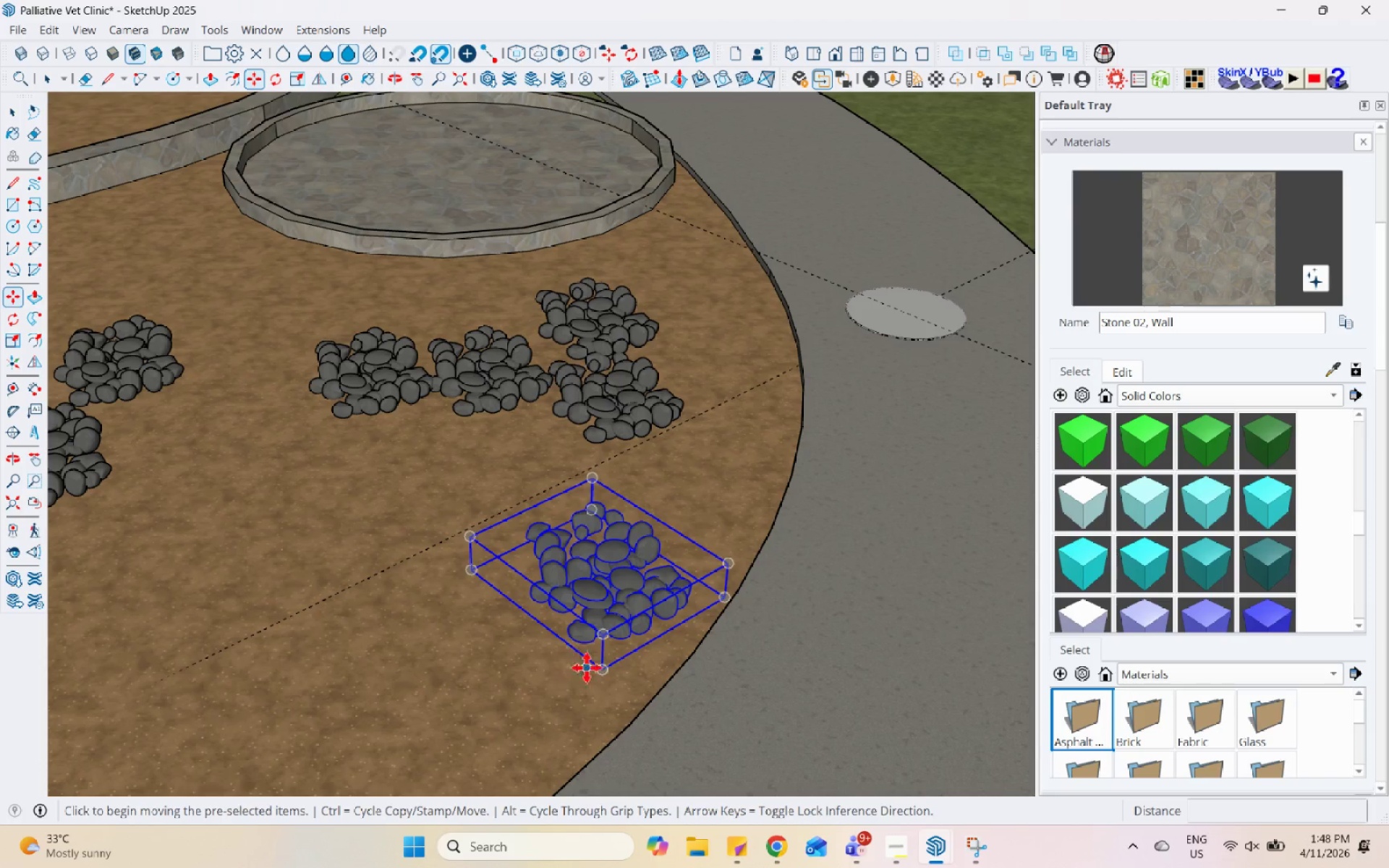 
left_click([612, 676])
 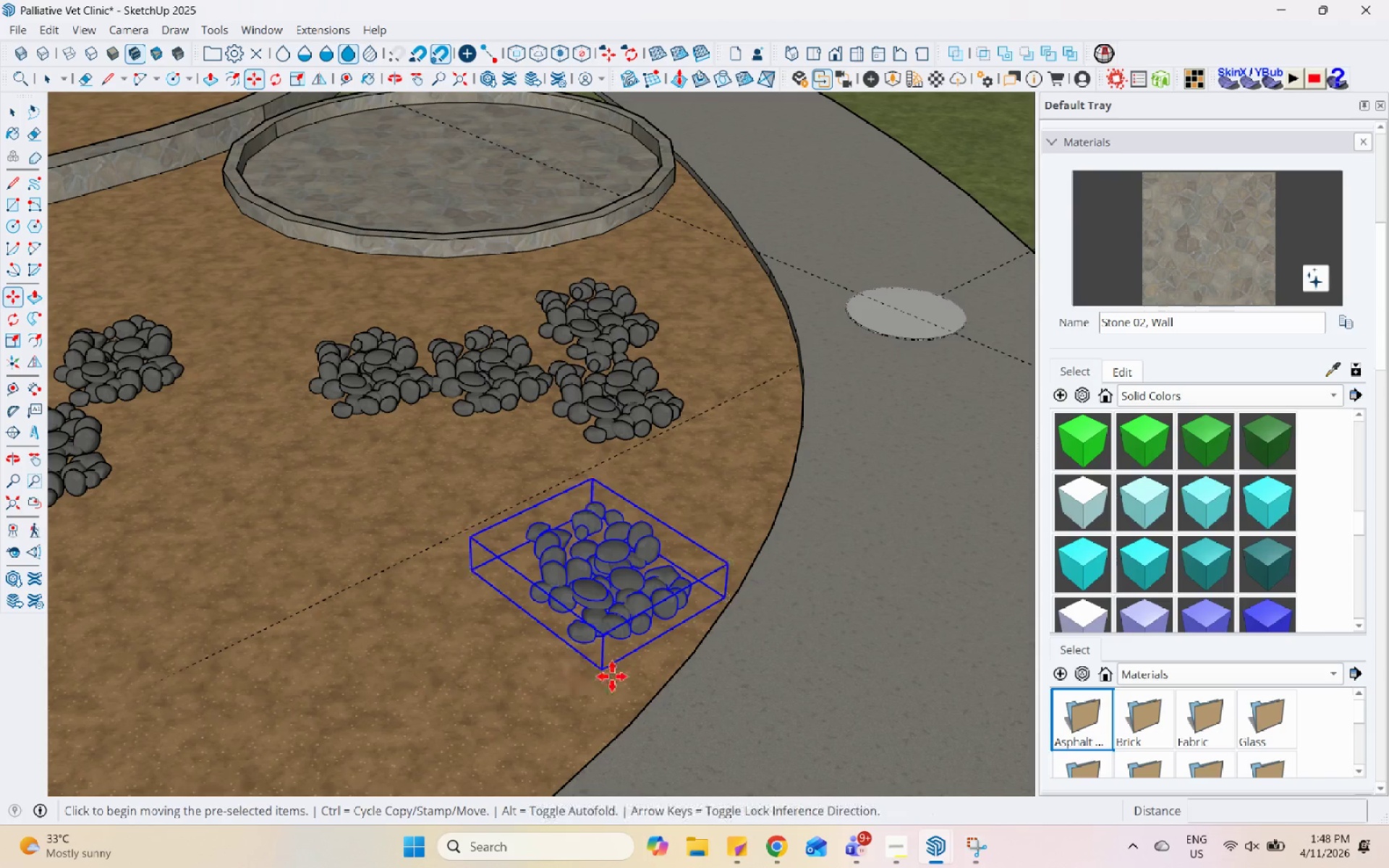 
key(Control+ControlLeft)
 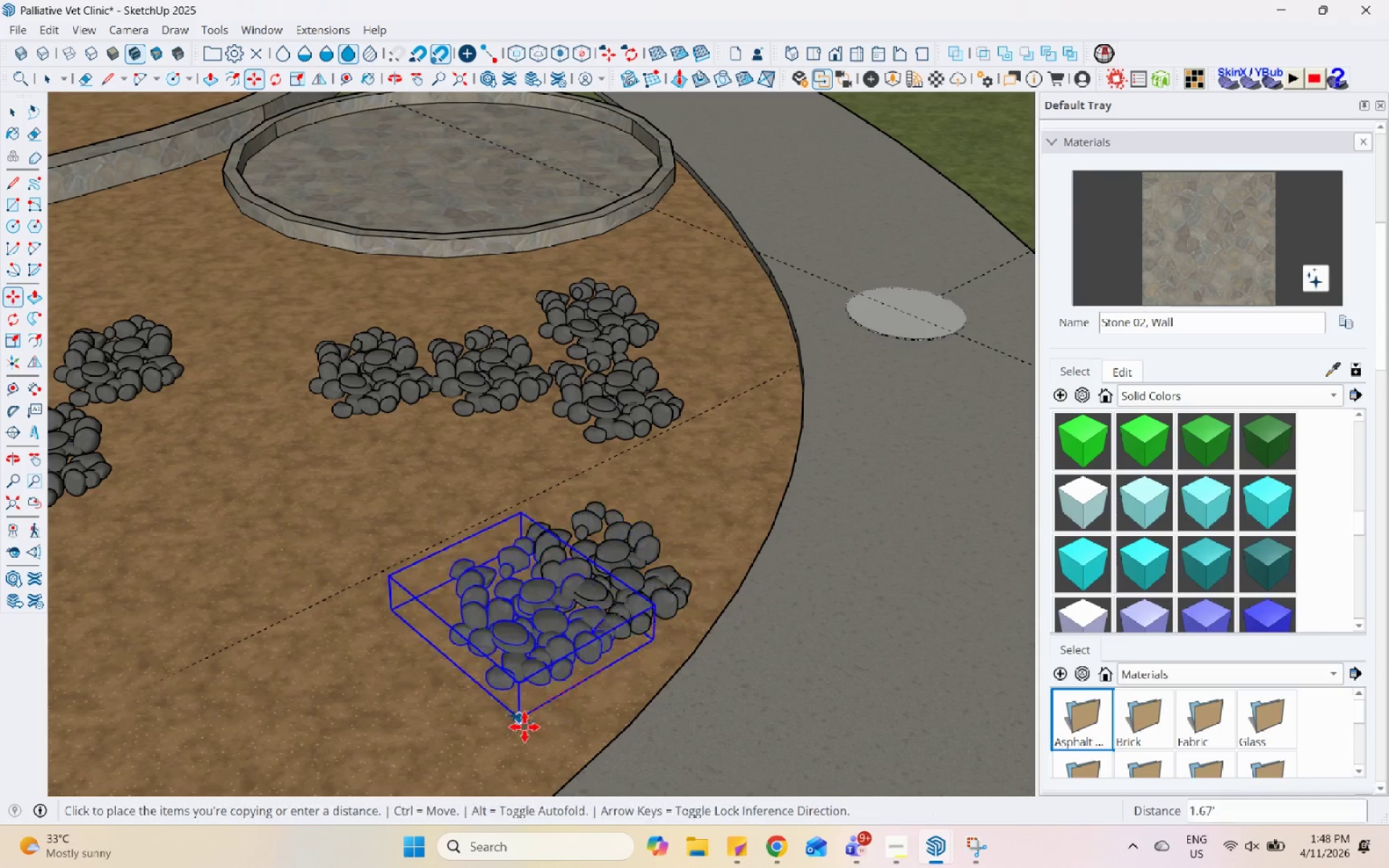 
left_click([517, 722])
 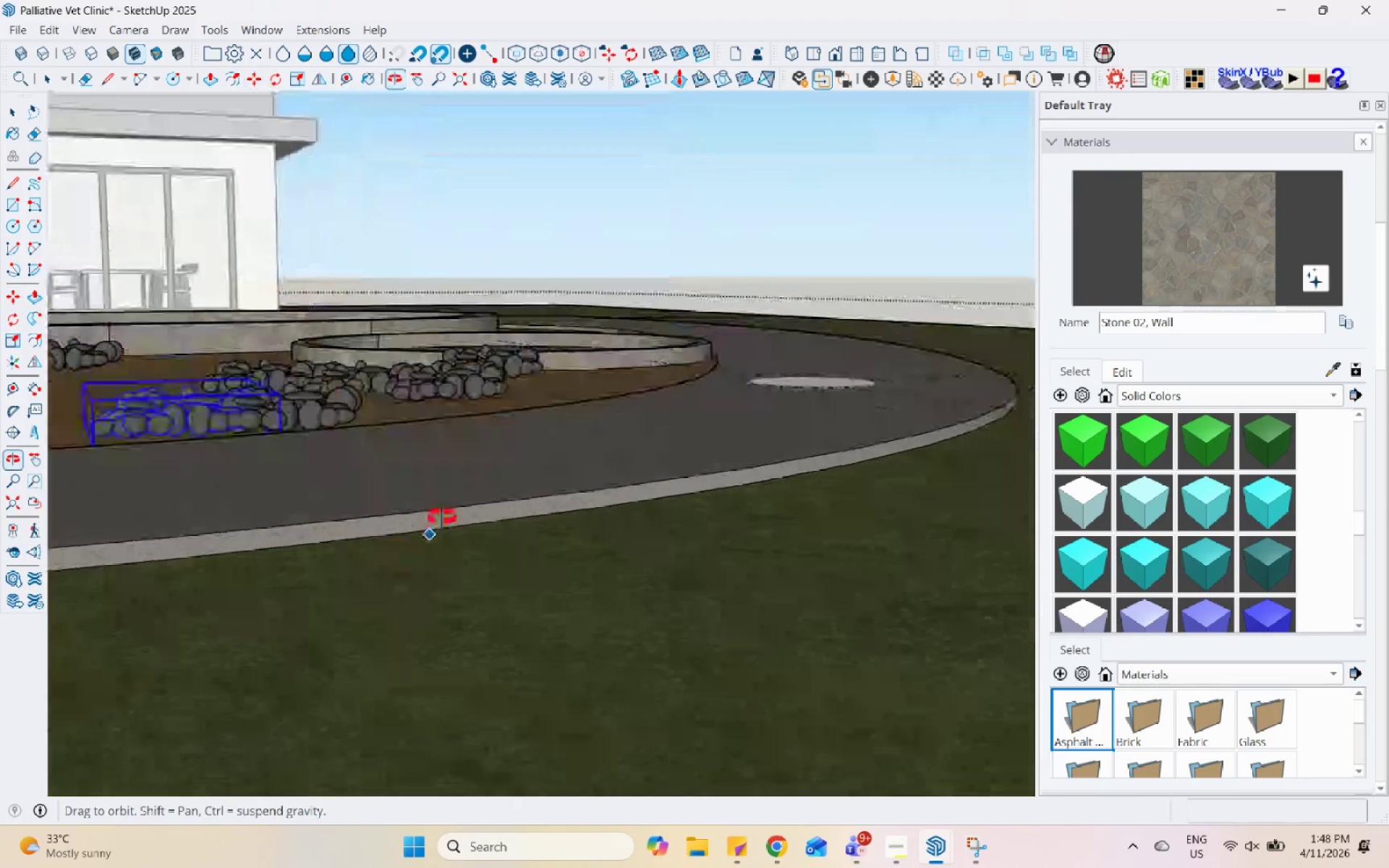 
key(Space)
 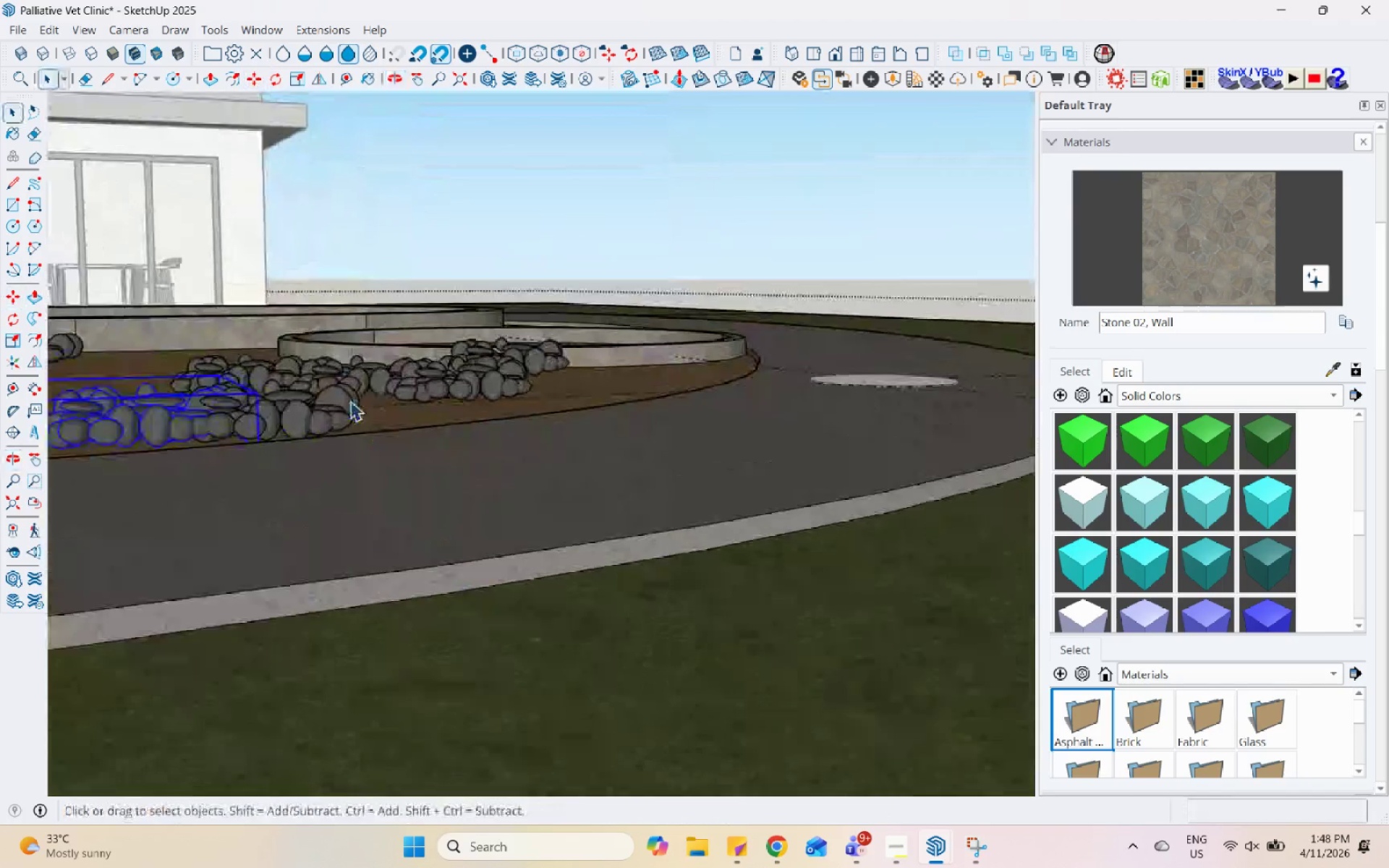 
scroll: coordinate [649, 490], scroll_direction: down, amount: 17.0
 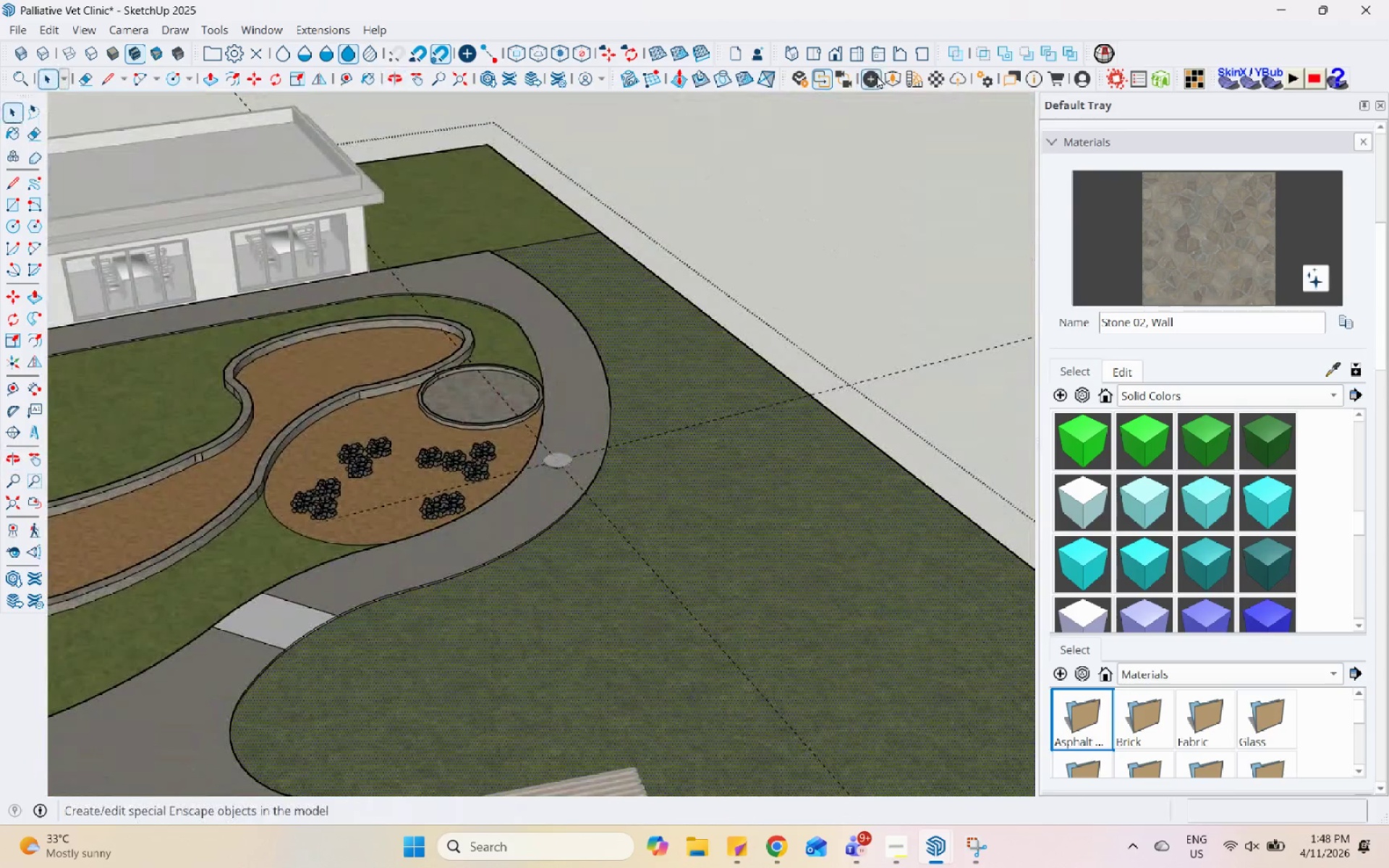 
left_click([891, 84])
 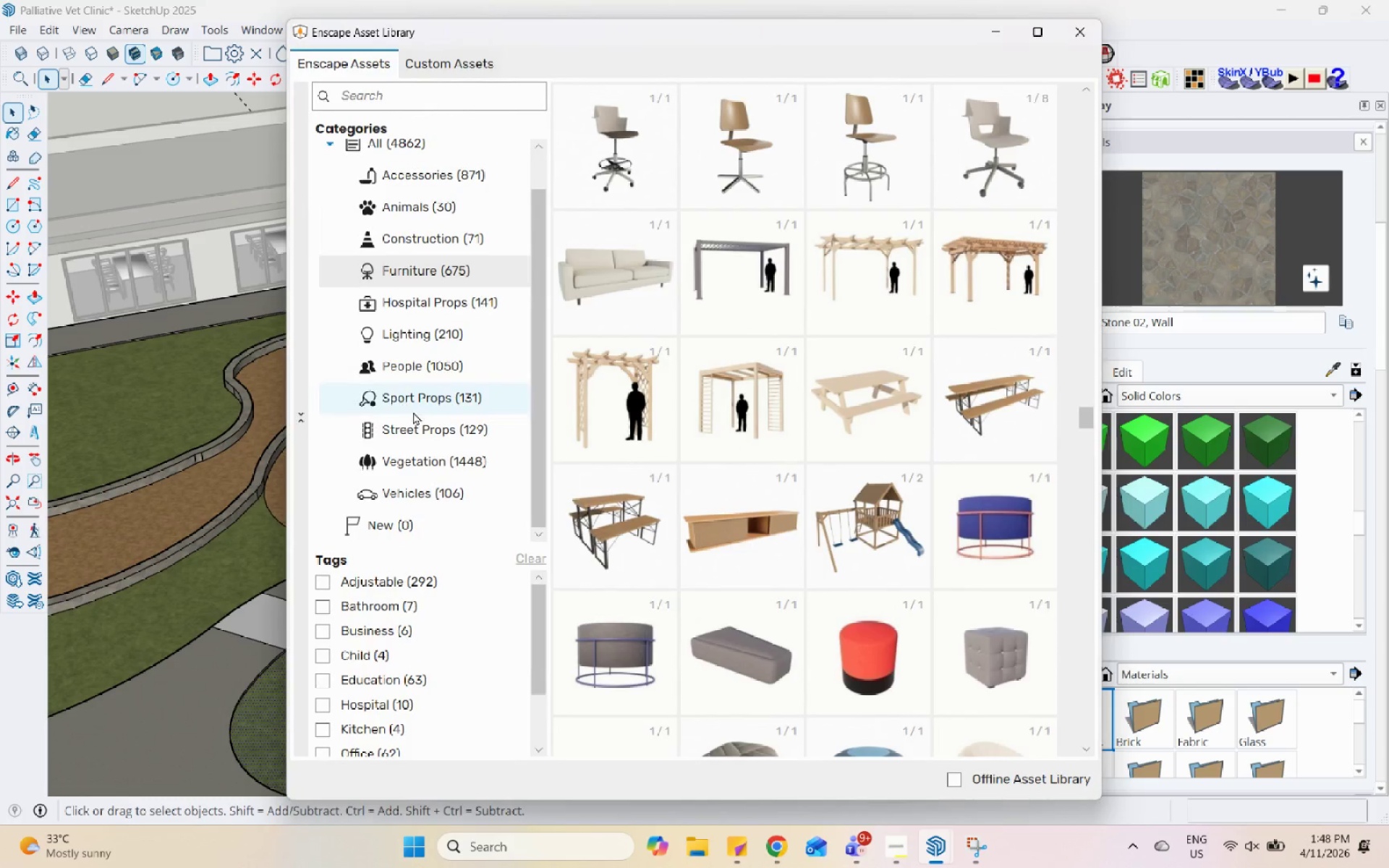 
left_click([441, 454])
 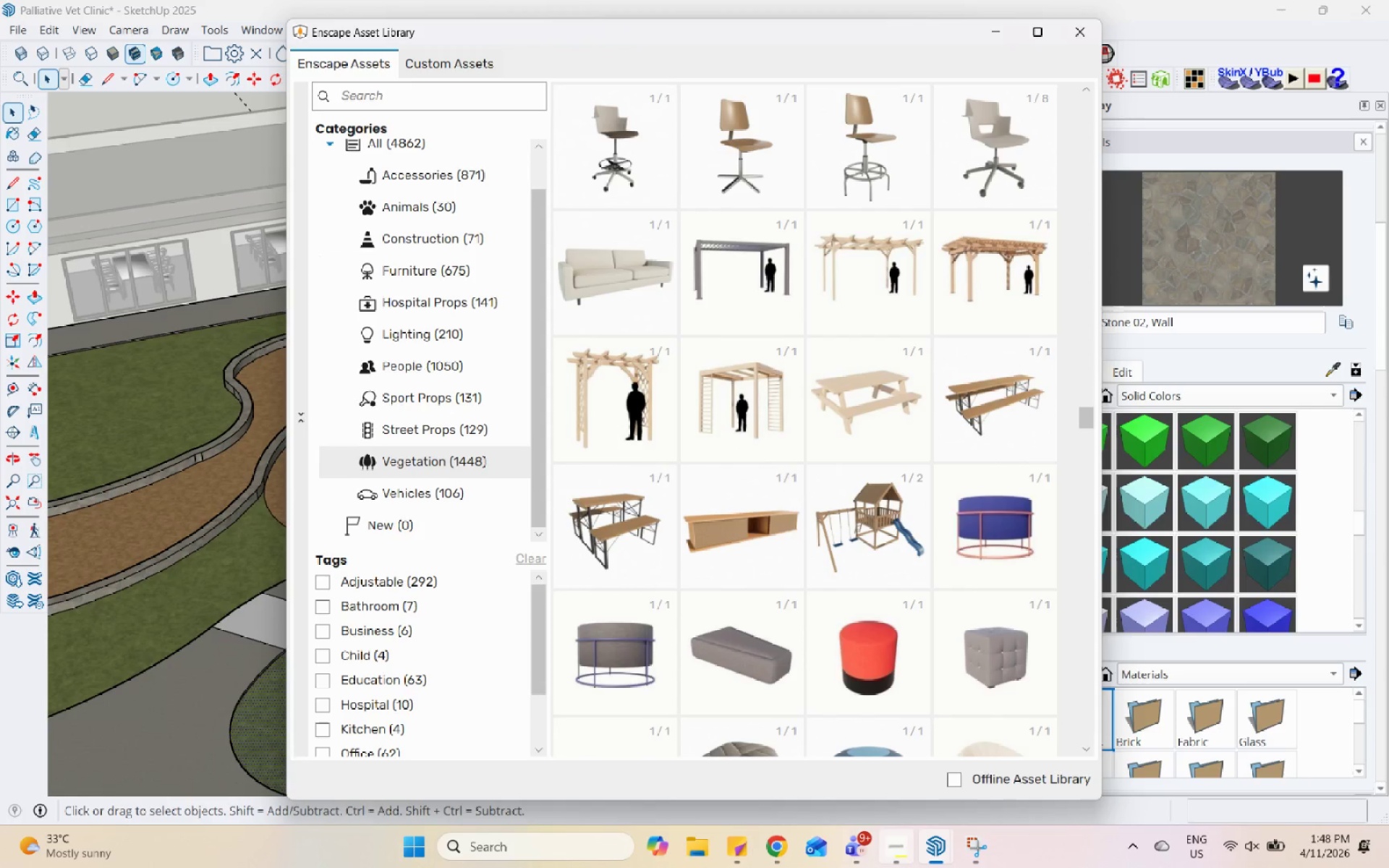 
left_click([901, 865])